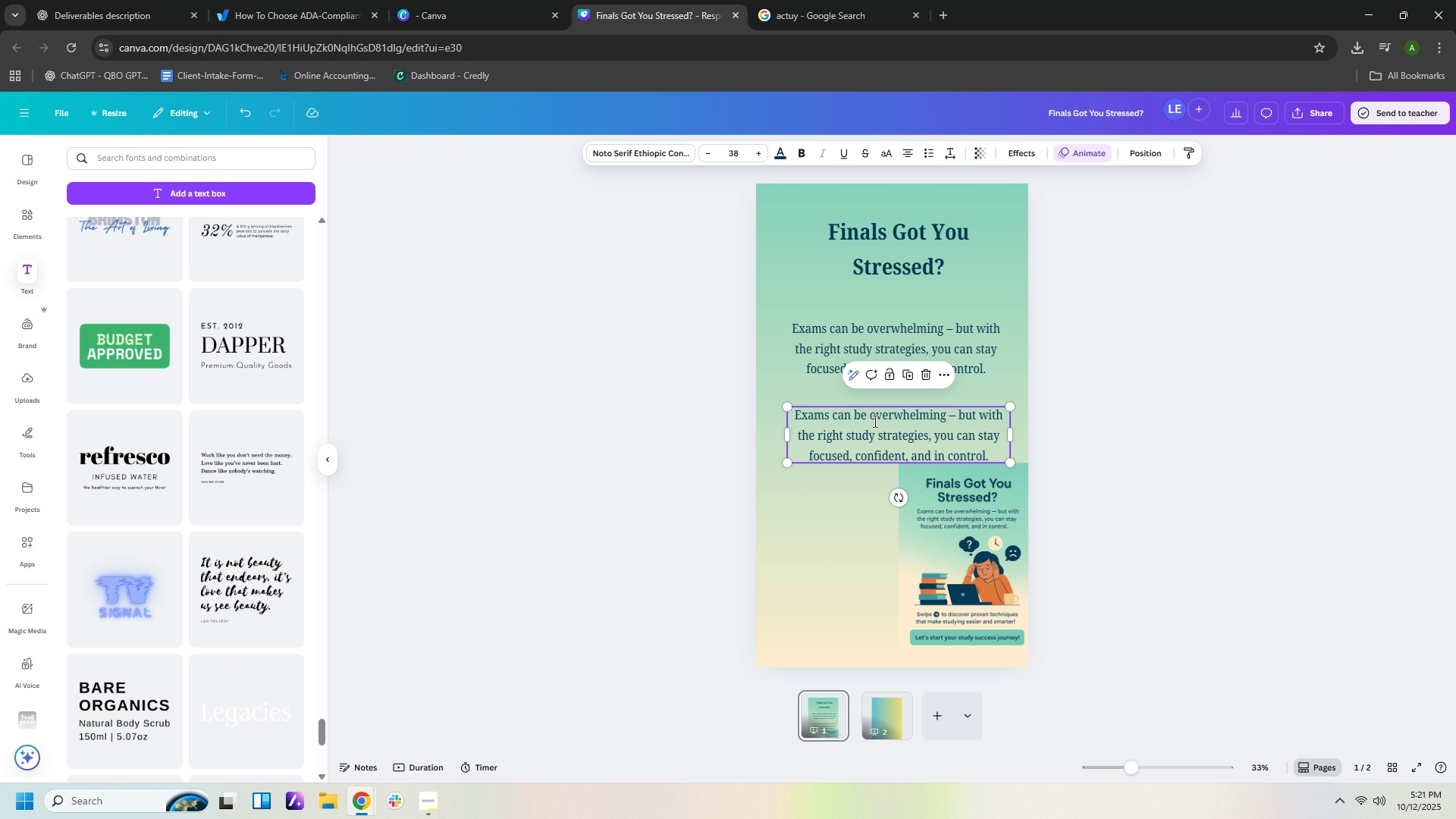 
left_click([874, 421])
 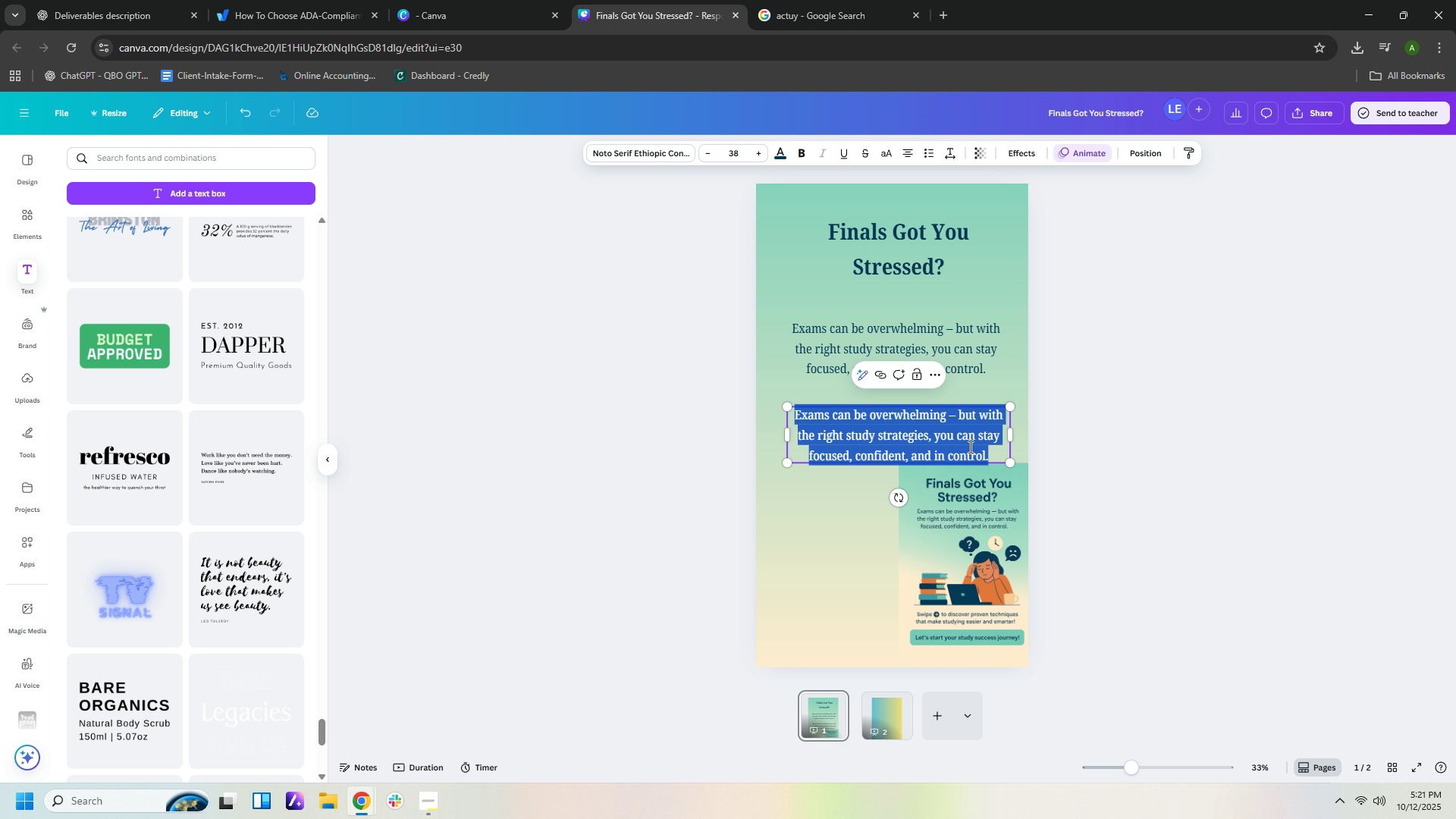 
type(Swipe to discover proven techniques that make studyun)
key(Backspace)
key(Backspace)
type(ing easier and smarter!)
 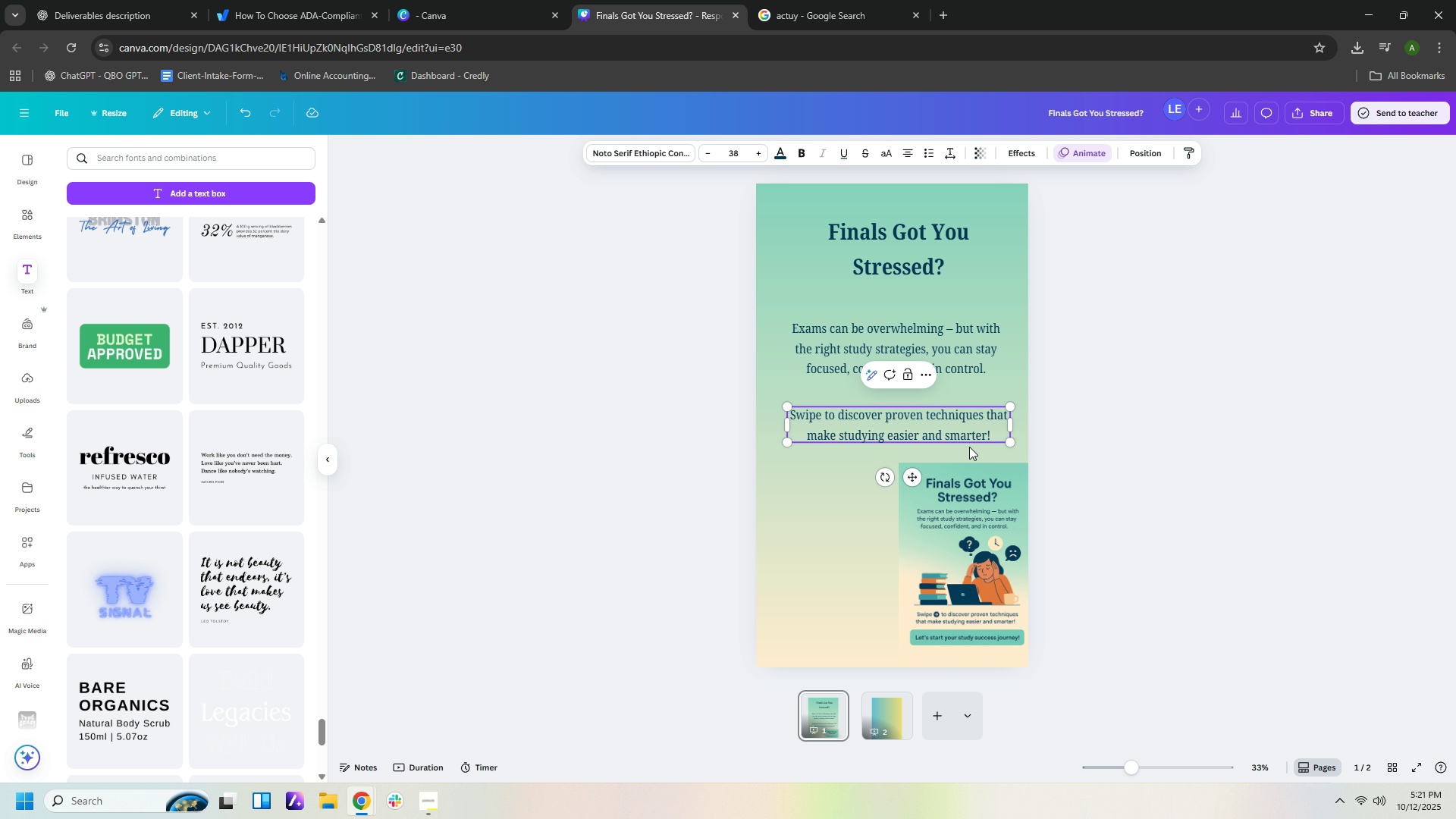 
left_click([722, 422])
 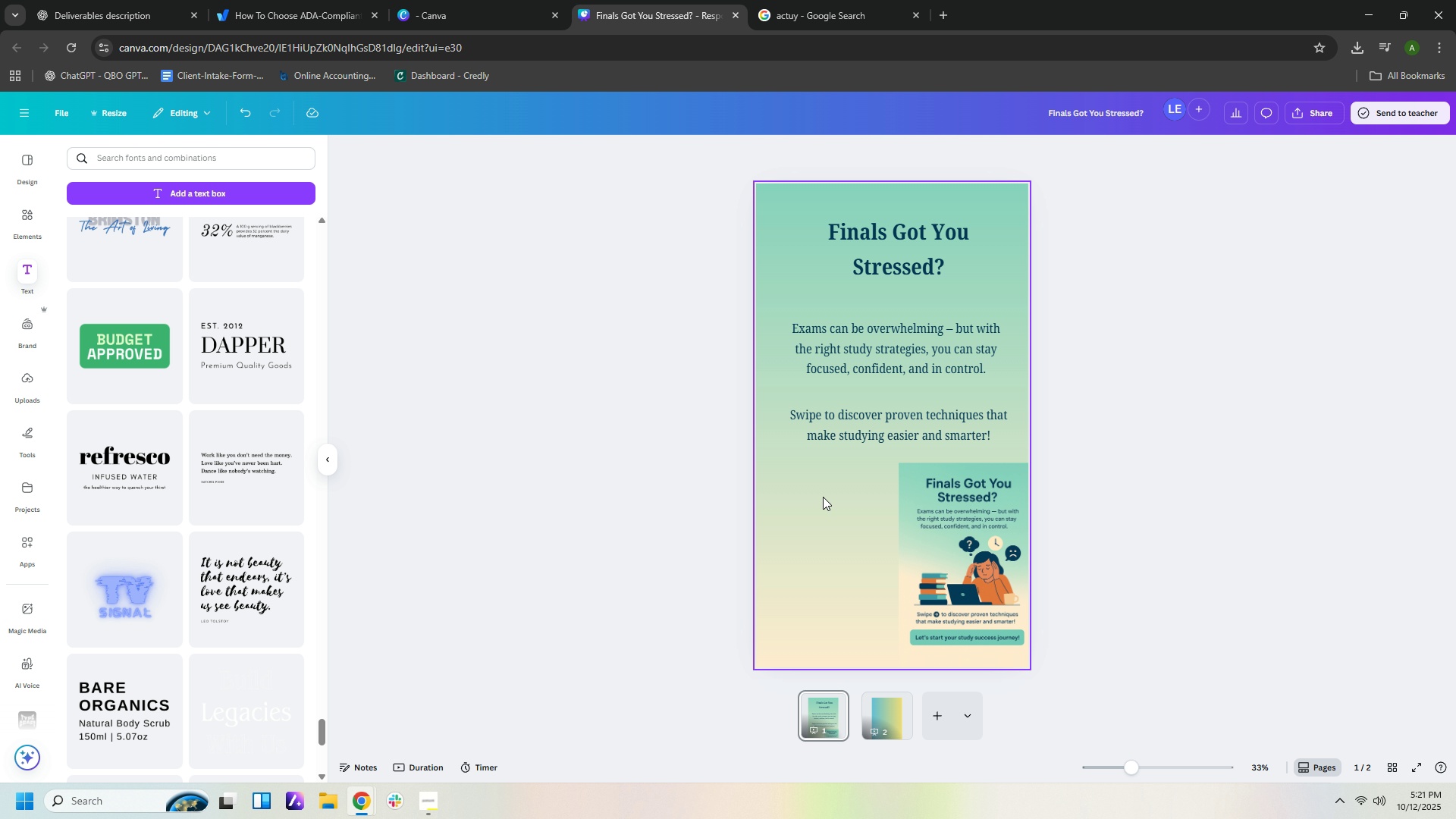 
left_click([823, 497])
 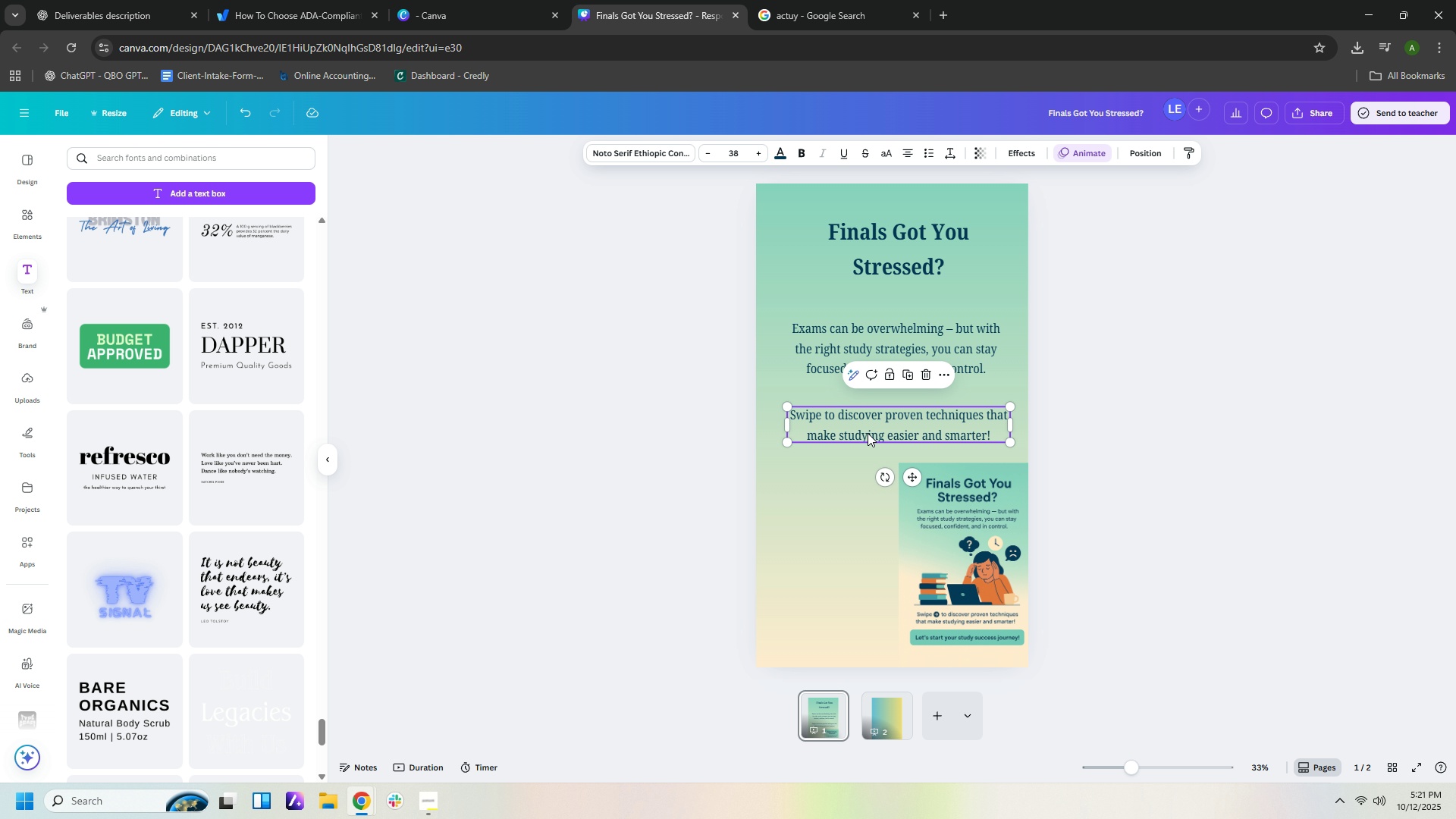 
left_click([868, 433])
 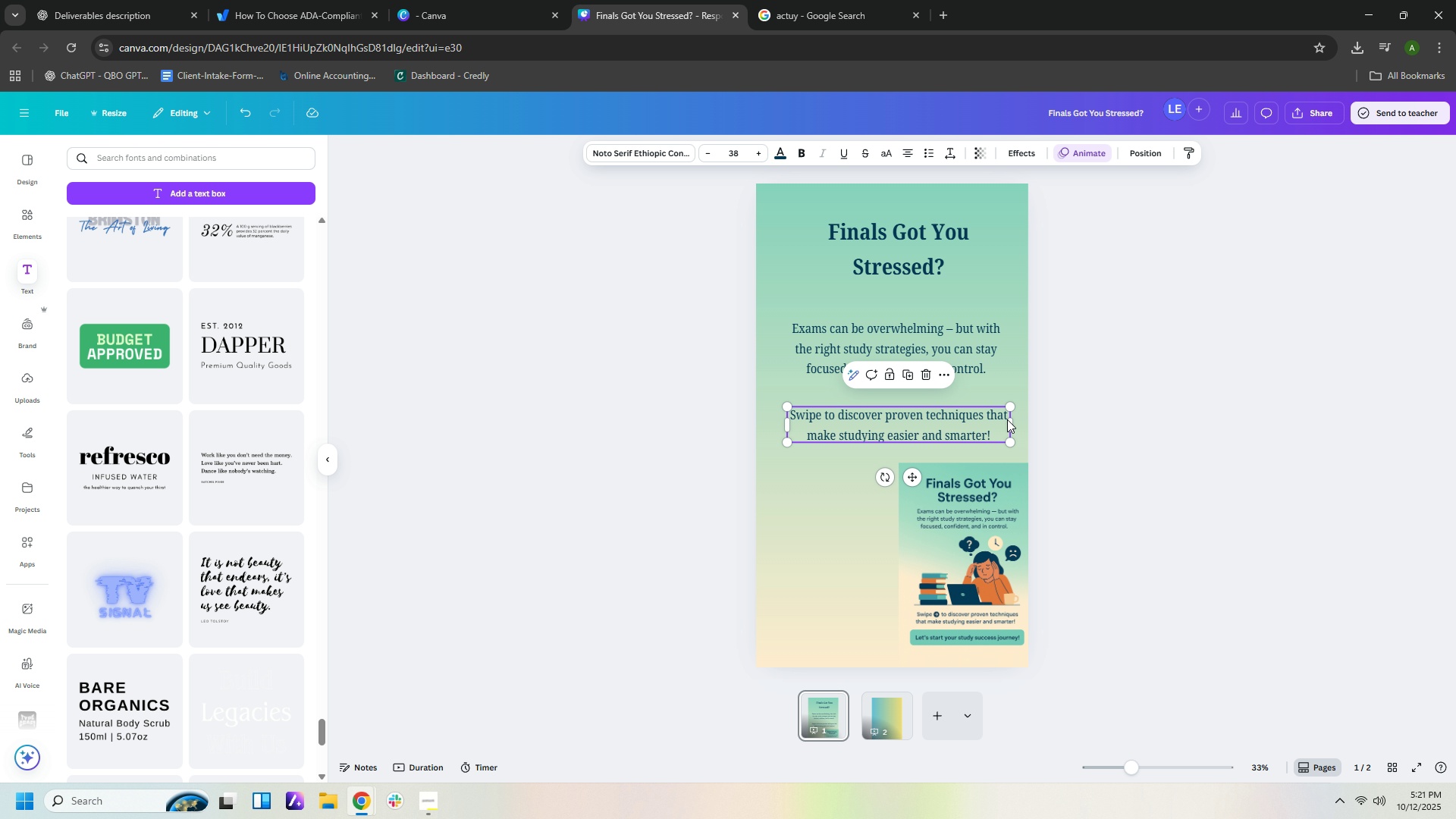 
wait(8.35)
 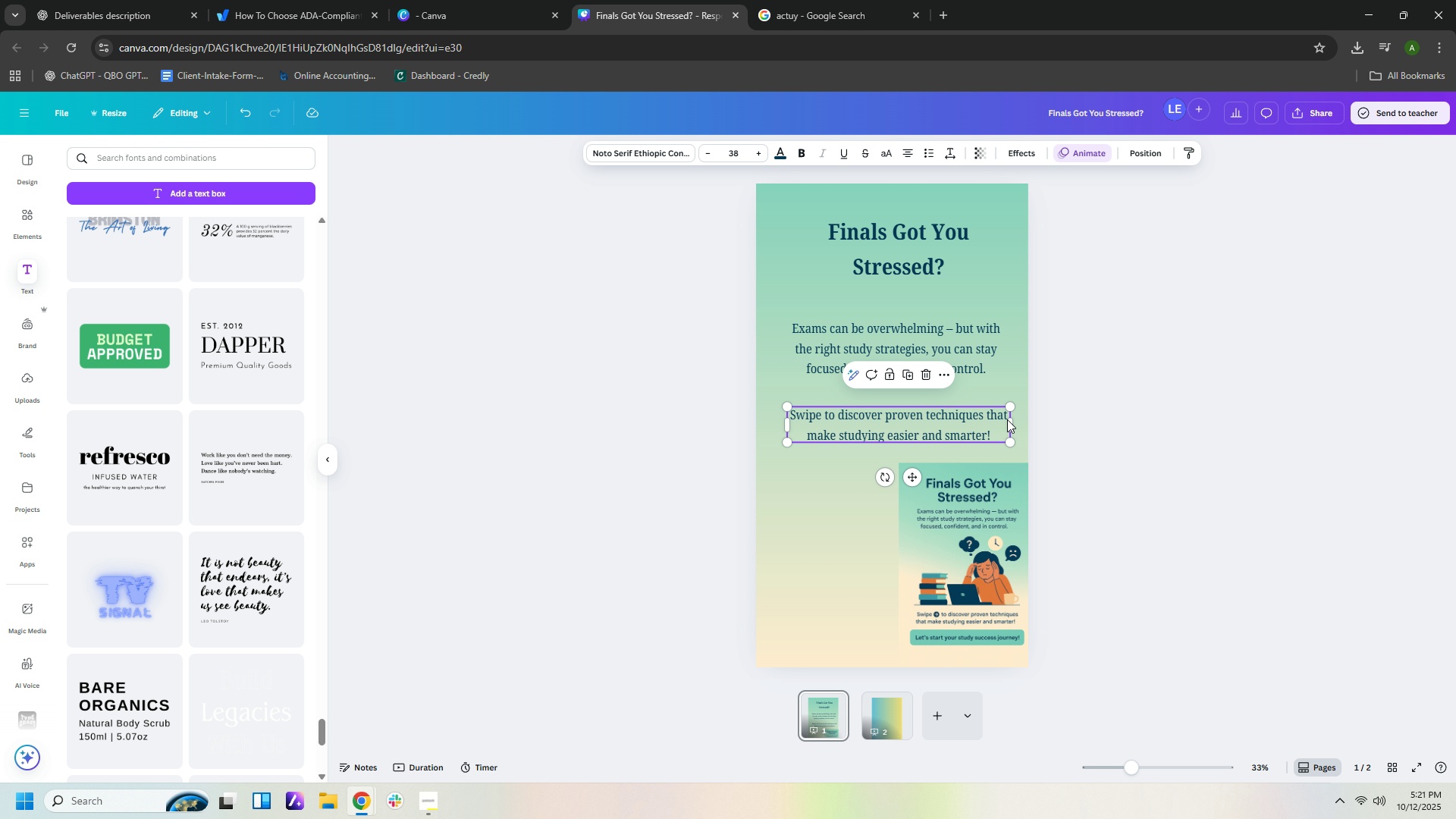 
left_click([761, 156])
 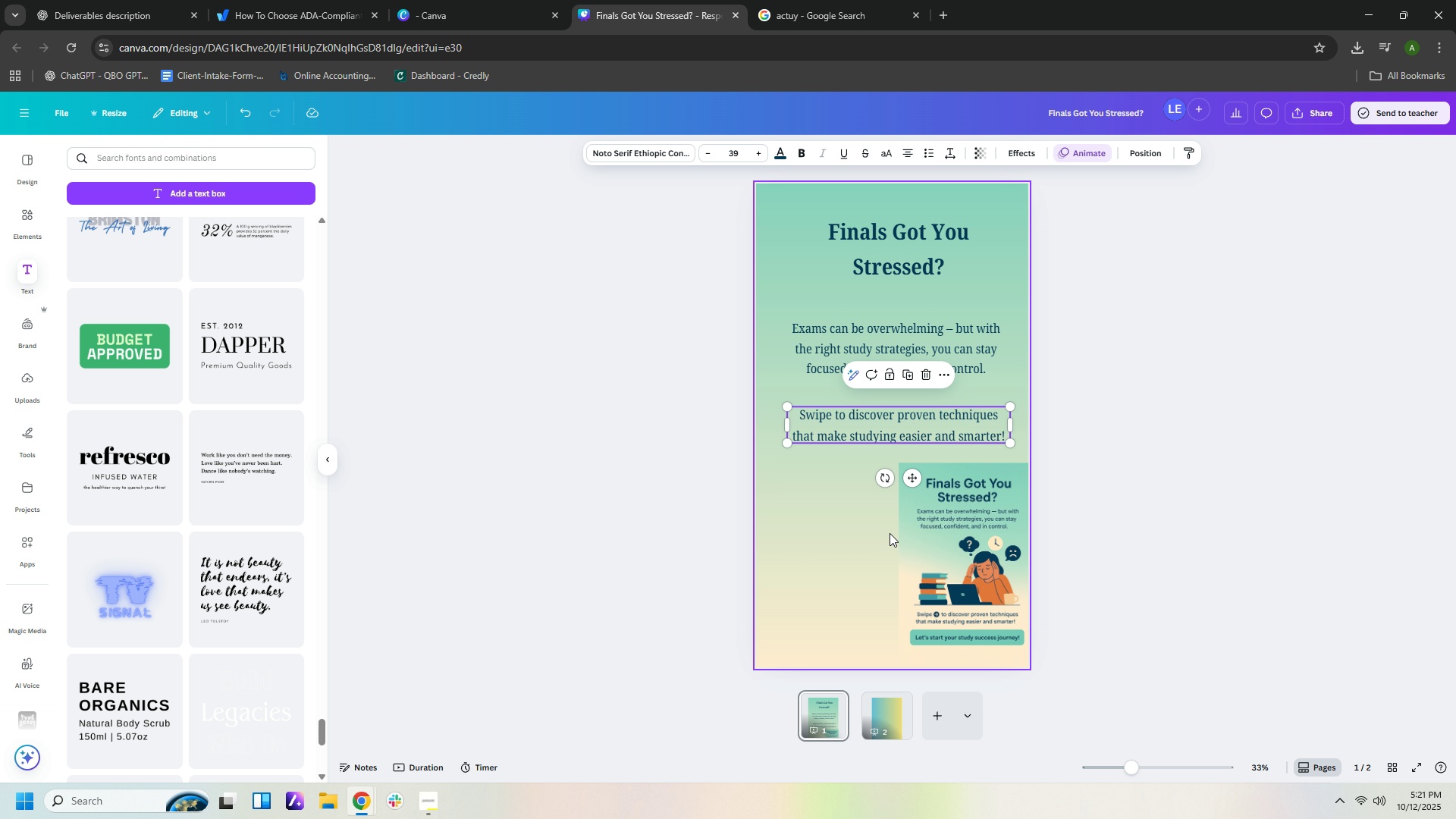 
left_click([840, 541])
 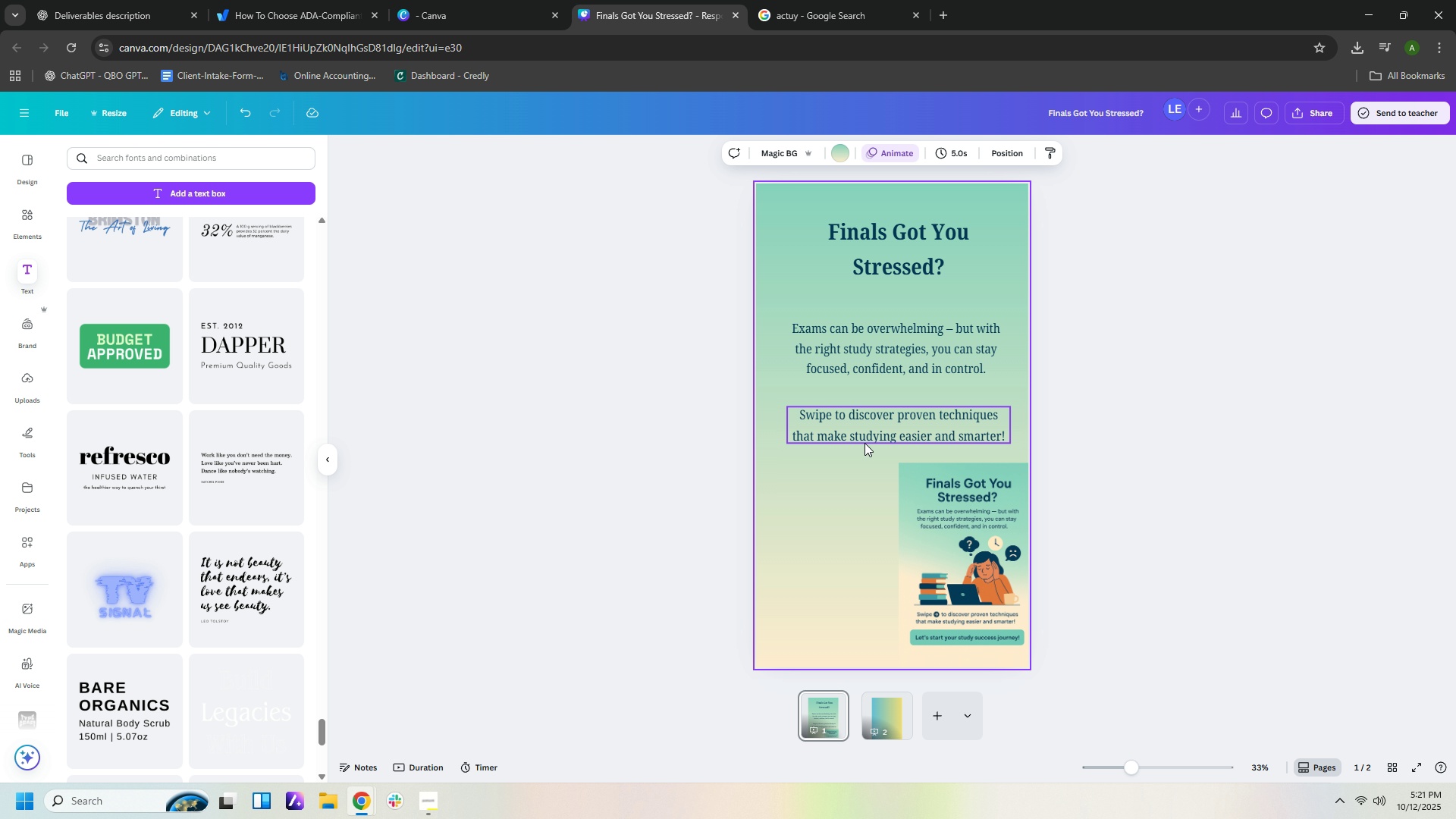 
left_click([864, 443])
 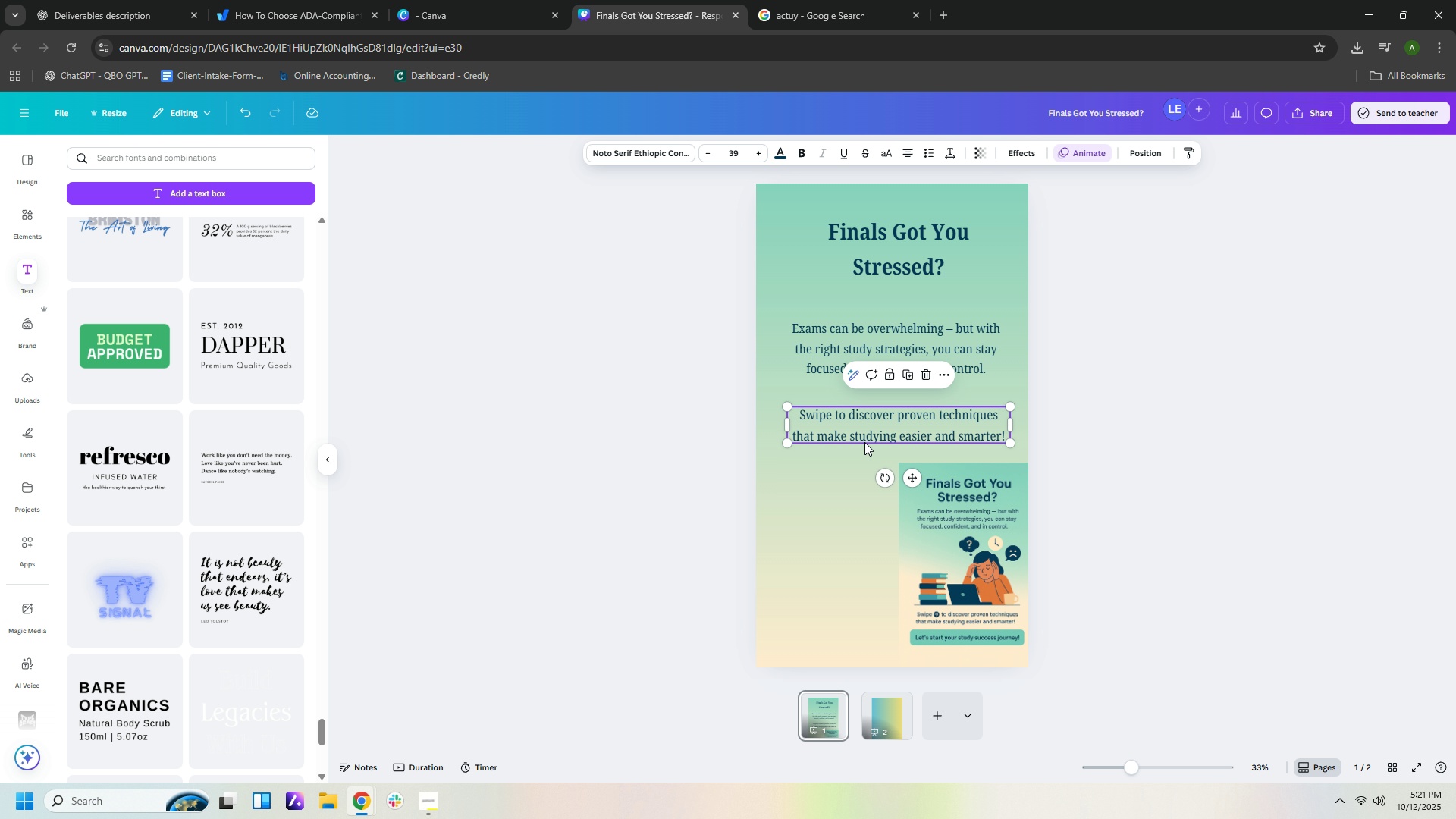 
key(Control+C)
 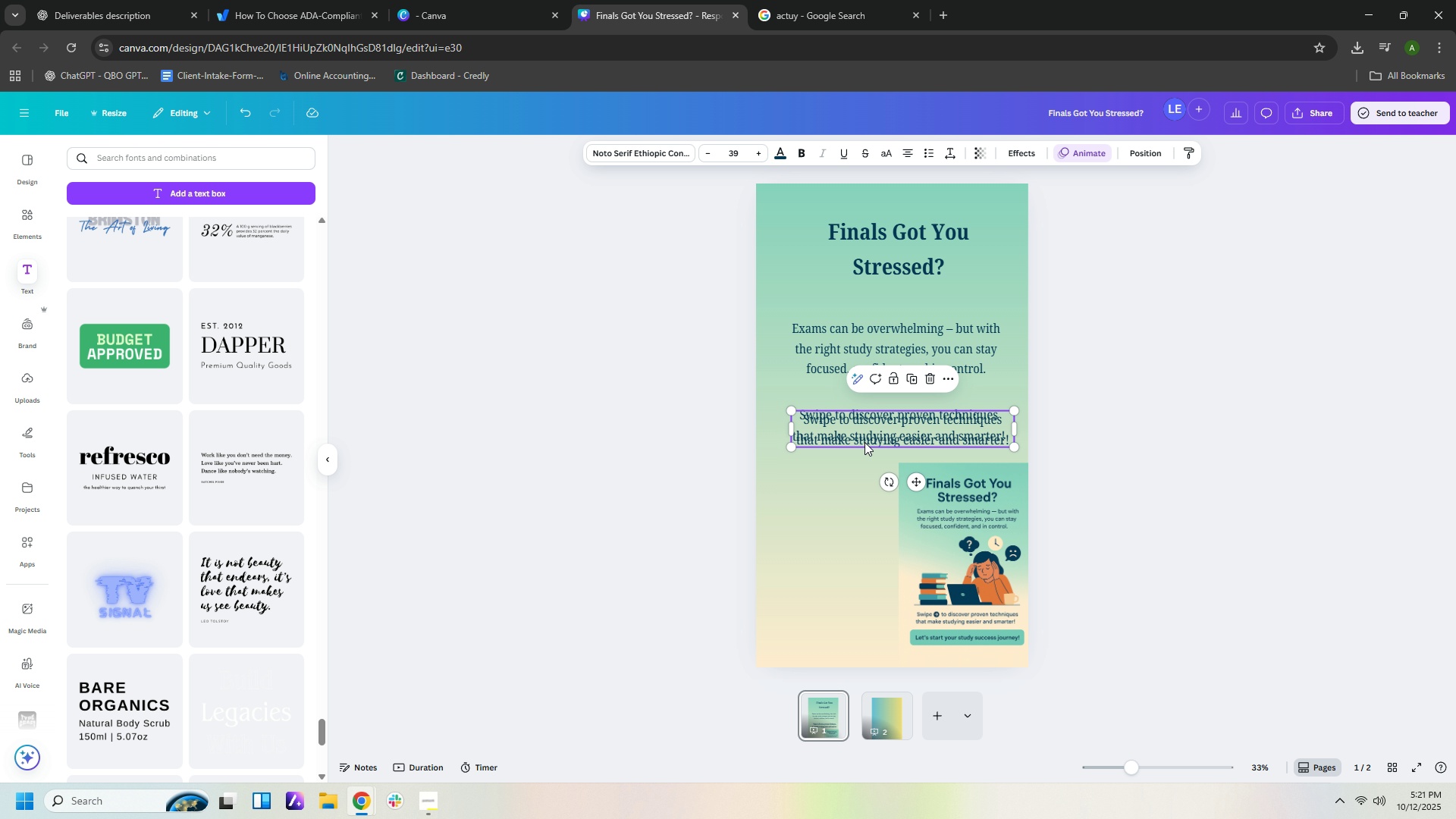 
key(Control+V)
 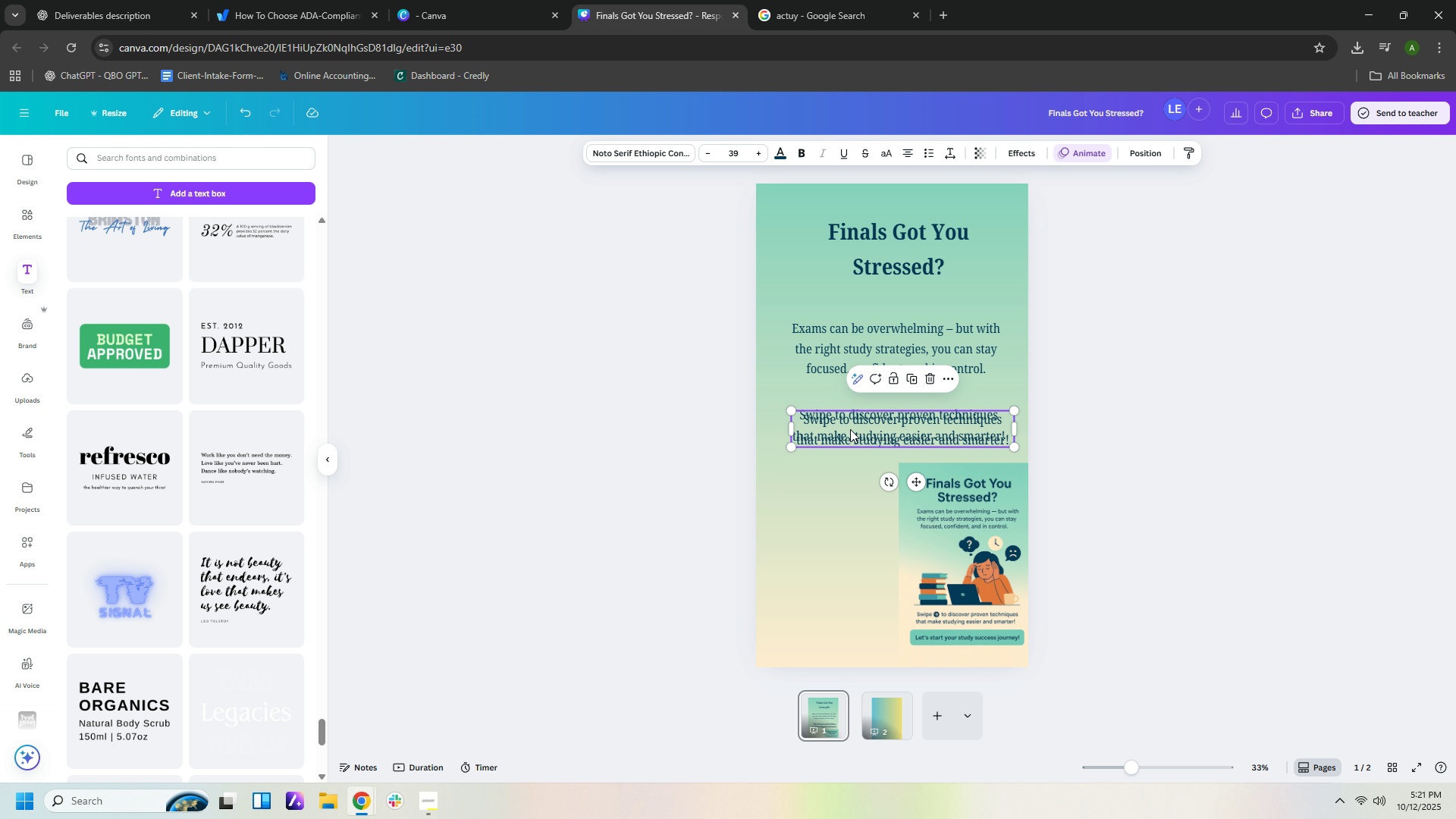 
left_click_drag(start_coordinate=[846, 433], to_coordinate=[843, 544])
 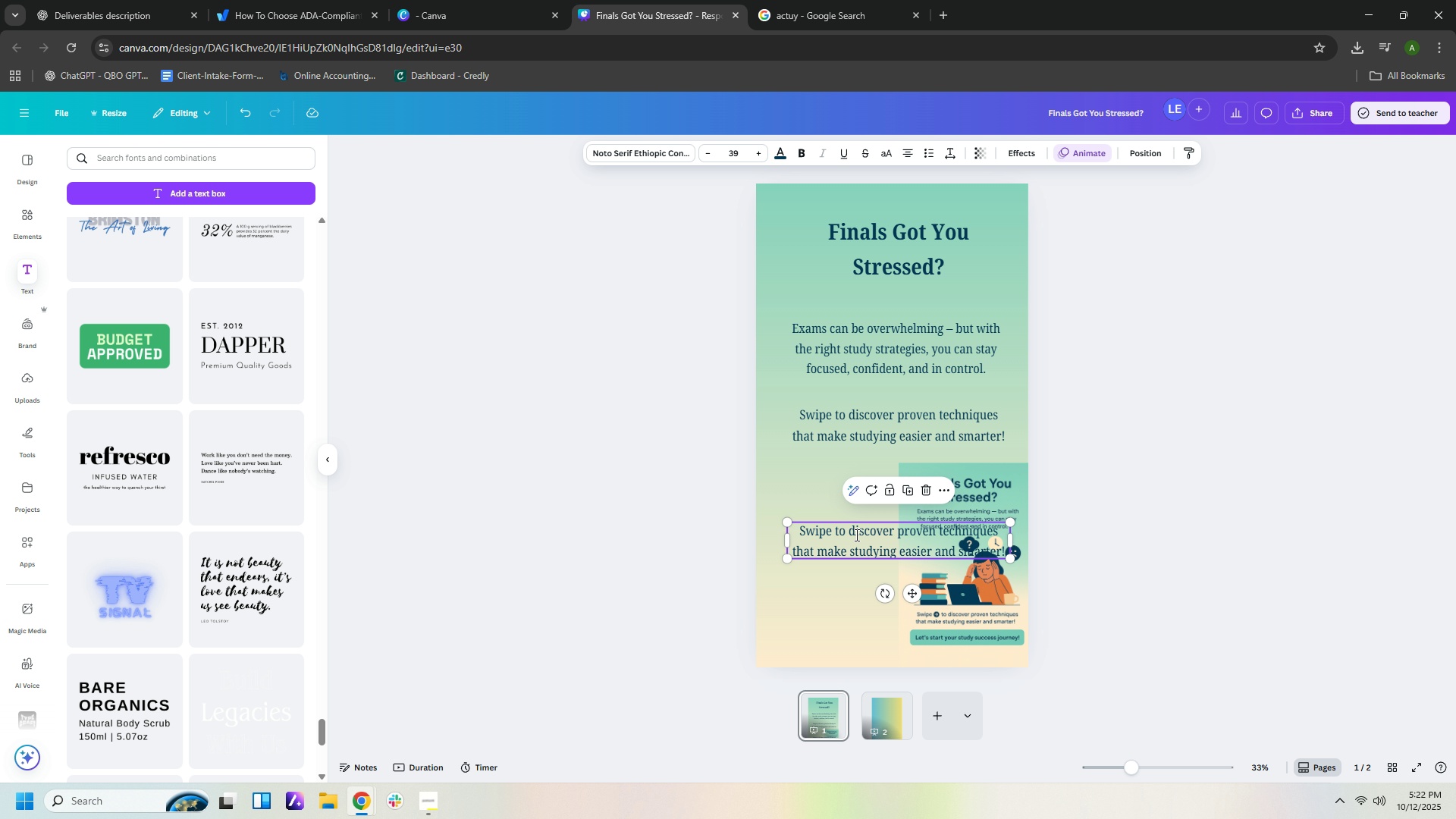 
double_click([855, 535])
 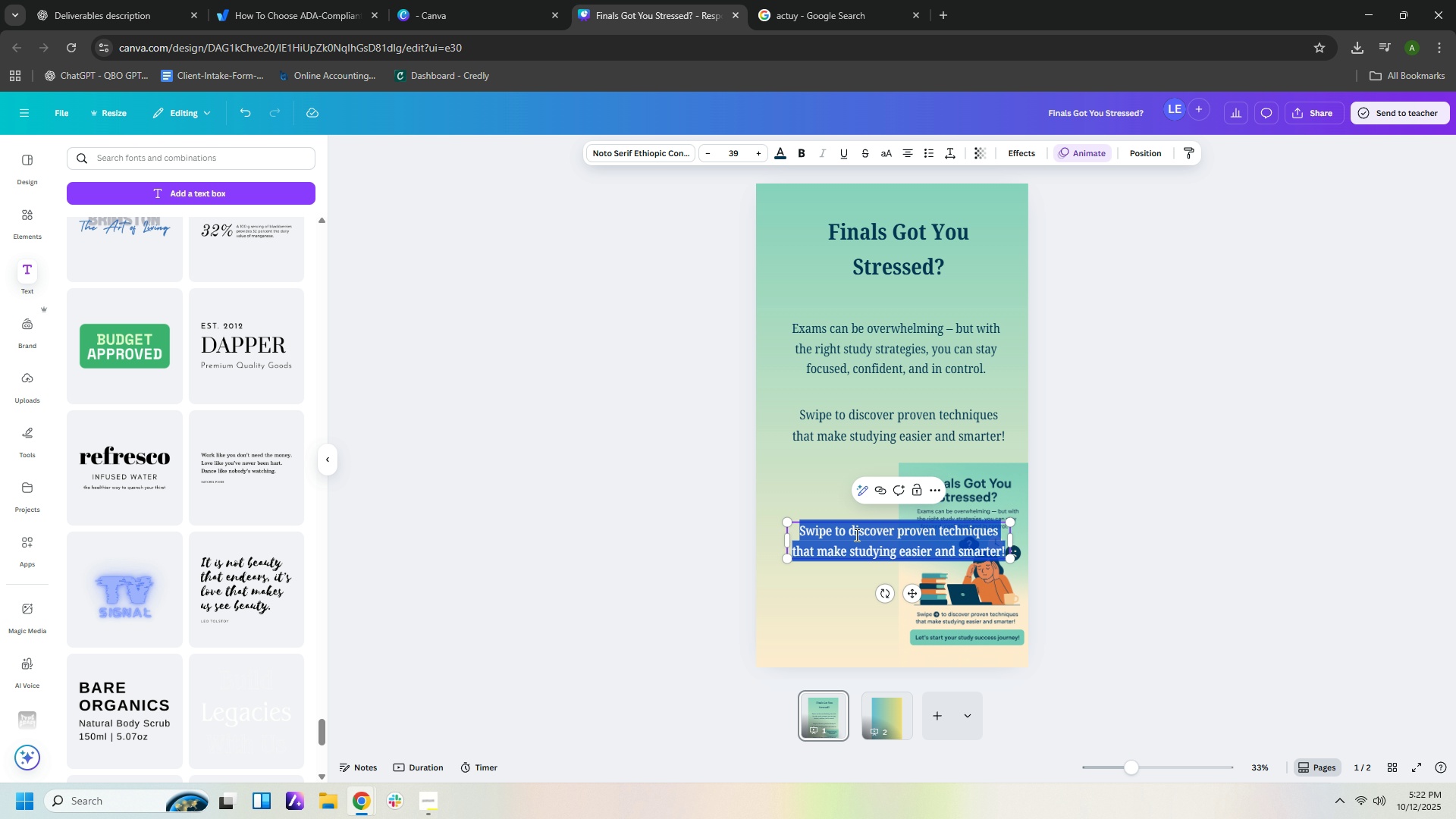 
type(Ley)
key(Backspace)
type(t's dtsrt)
key(Backspace)
key(Backspace)
key(Backspace)
key(Backspace)
key(Backspace)
key(Backspace)
type( start your study success journey!)
 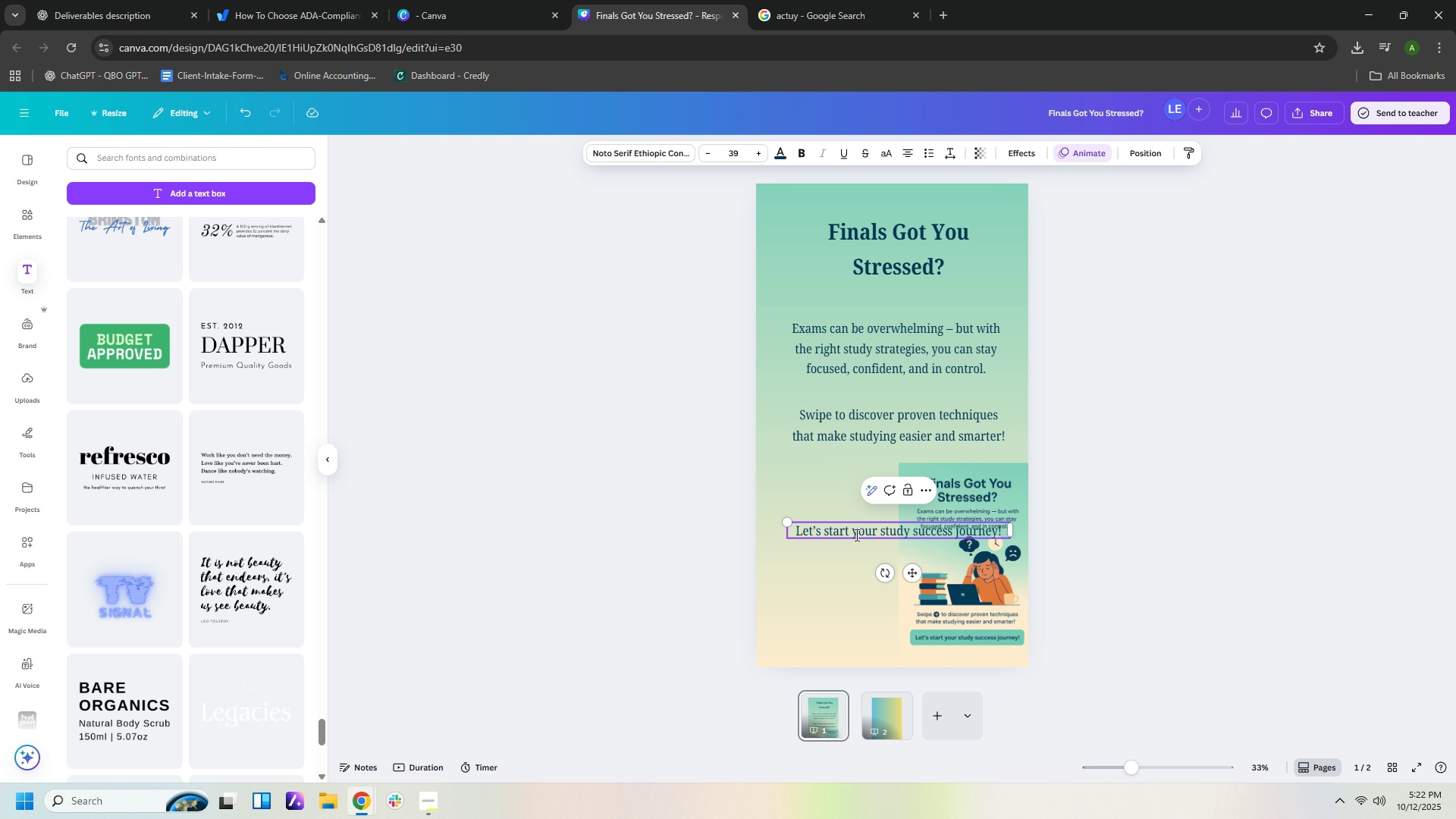 
left_click([836, 601])
 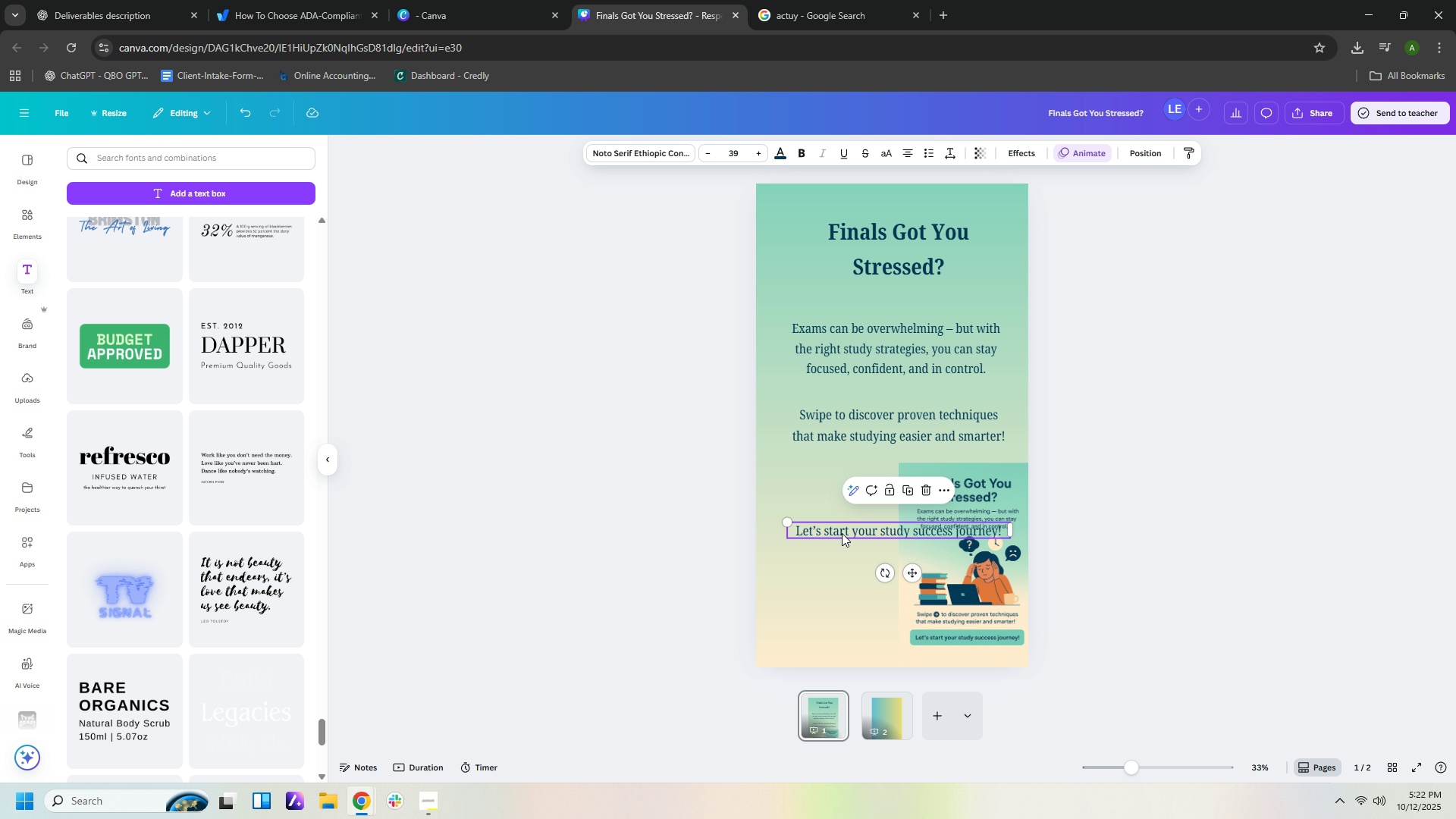 
left_click([842, 533])
 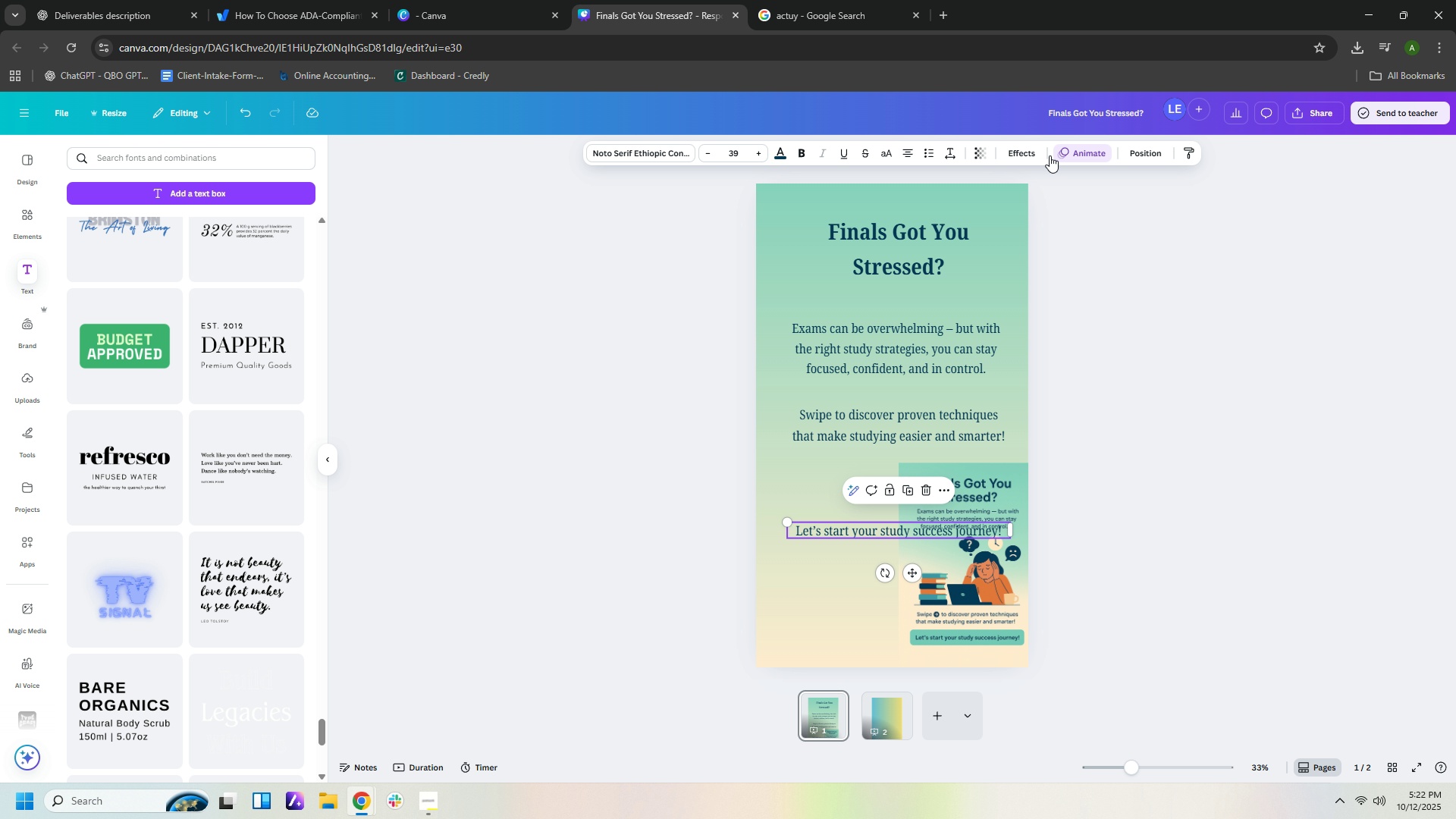 
left_click([1023, 153])
 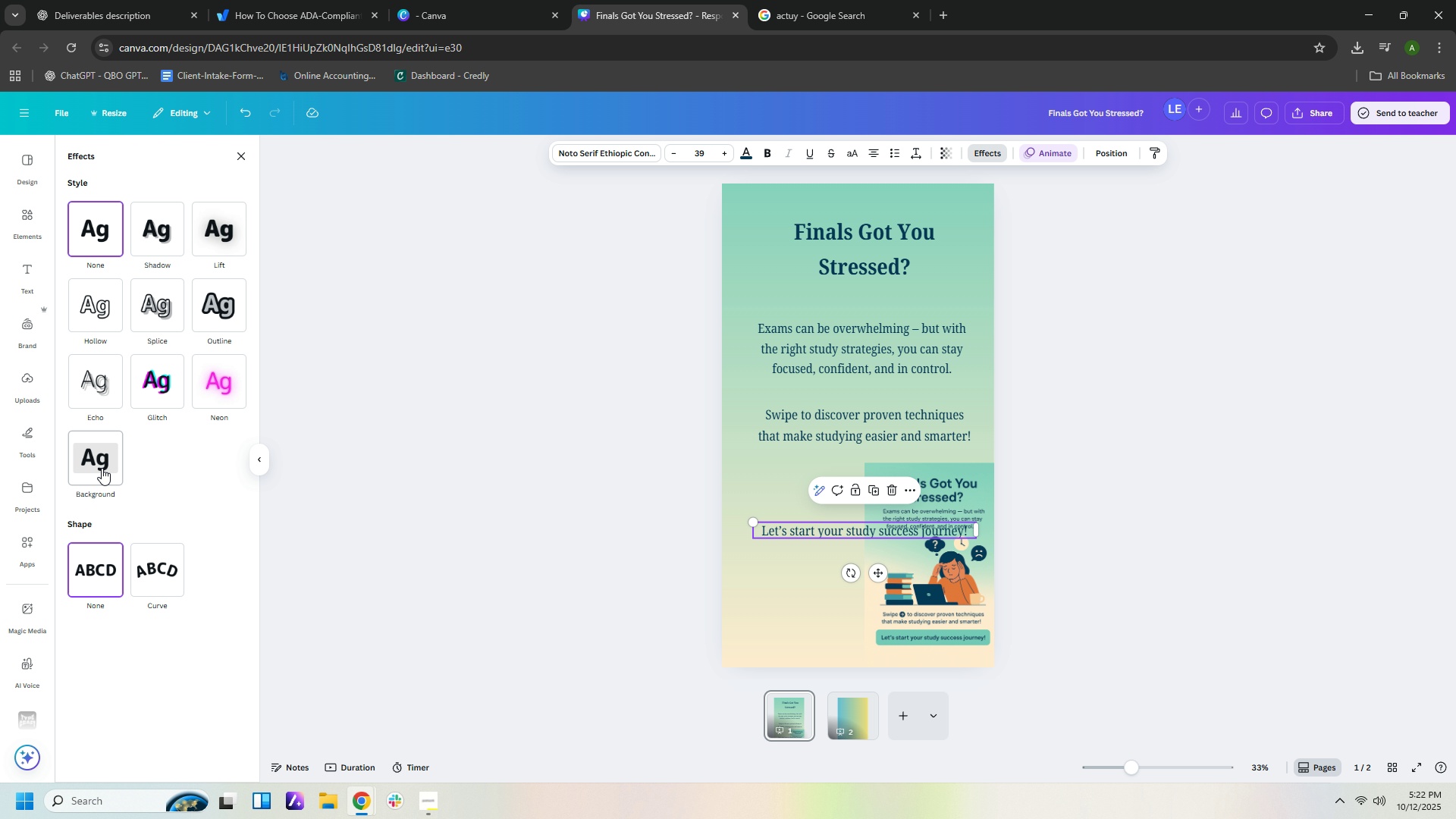 
left_click([102, 466])
 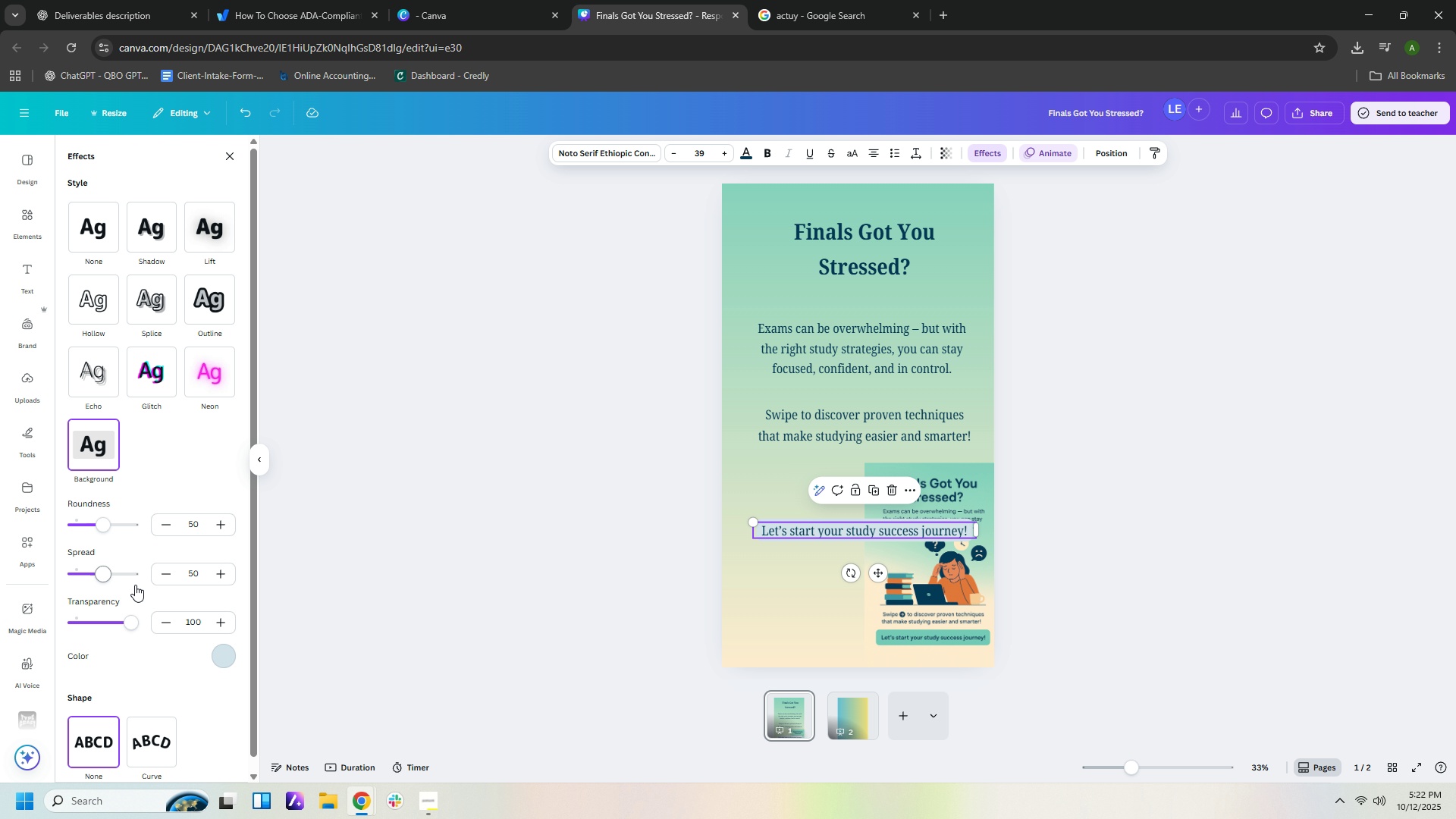 
wait(5.37)
 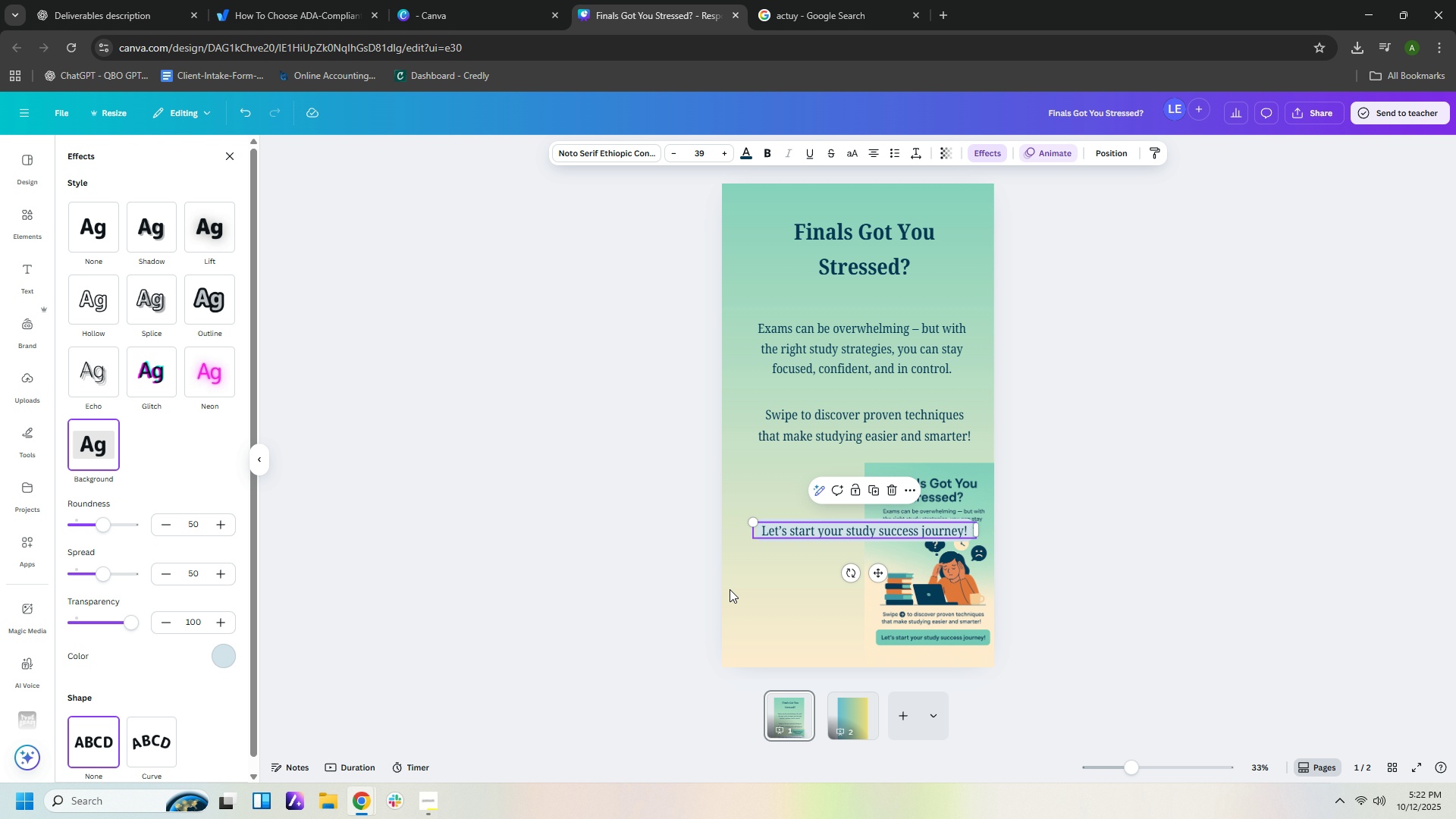 
left_click([223, 664])
 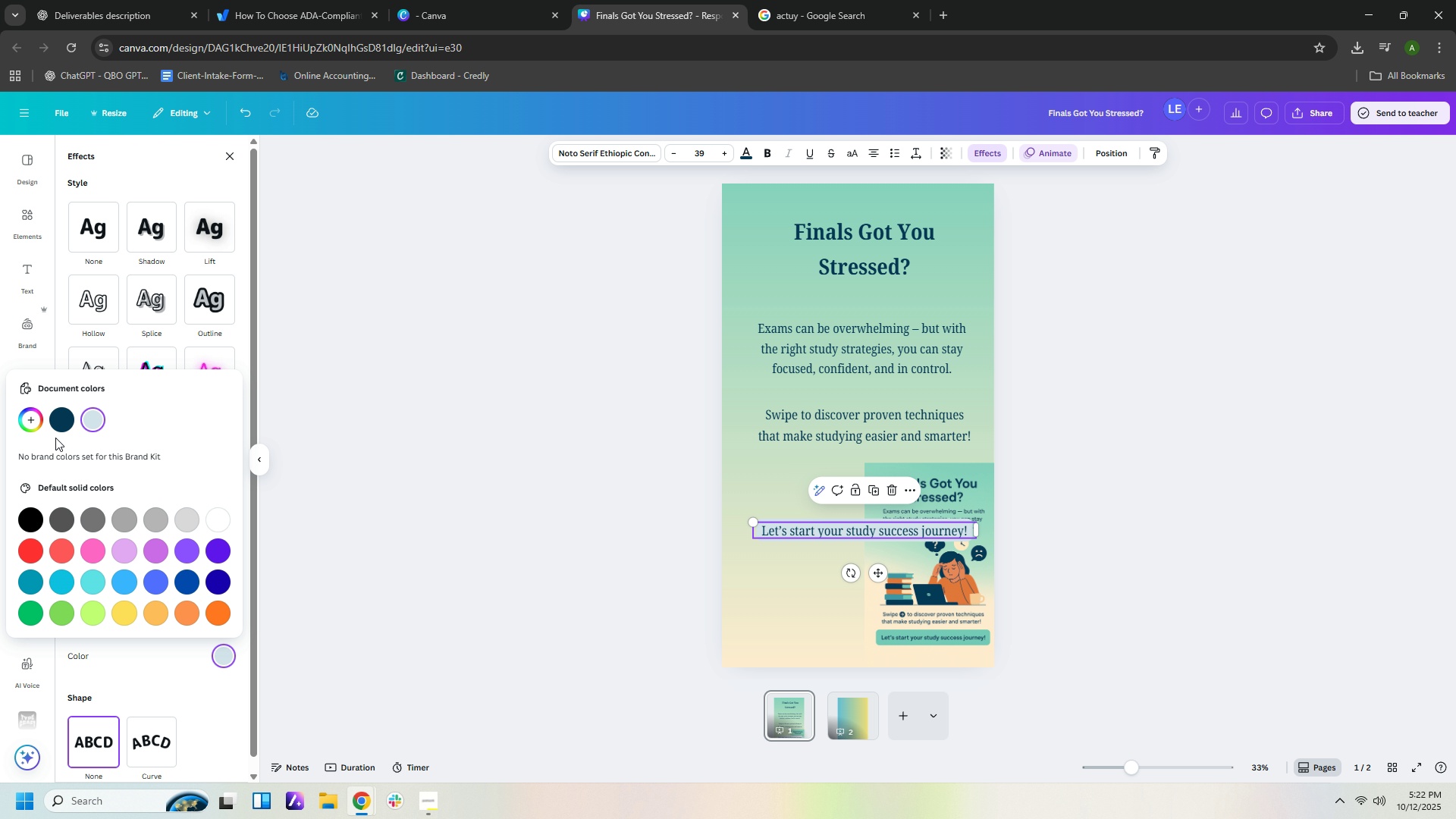 
left_click([33, 422])
 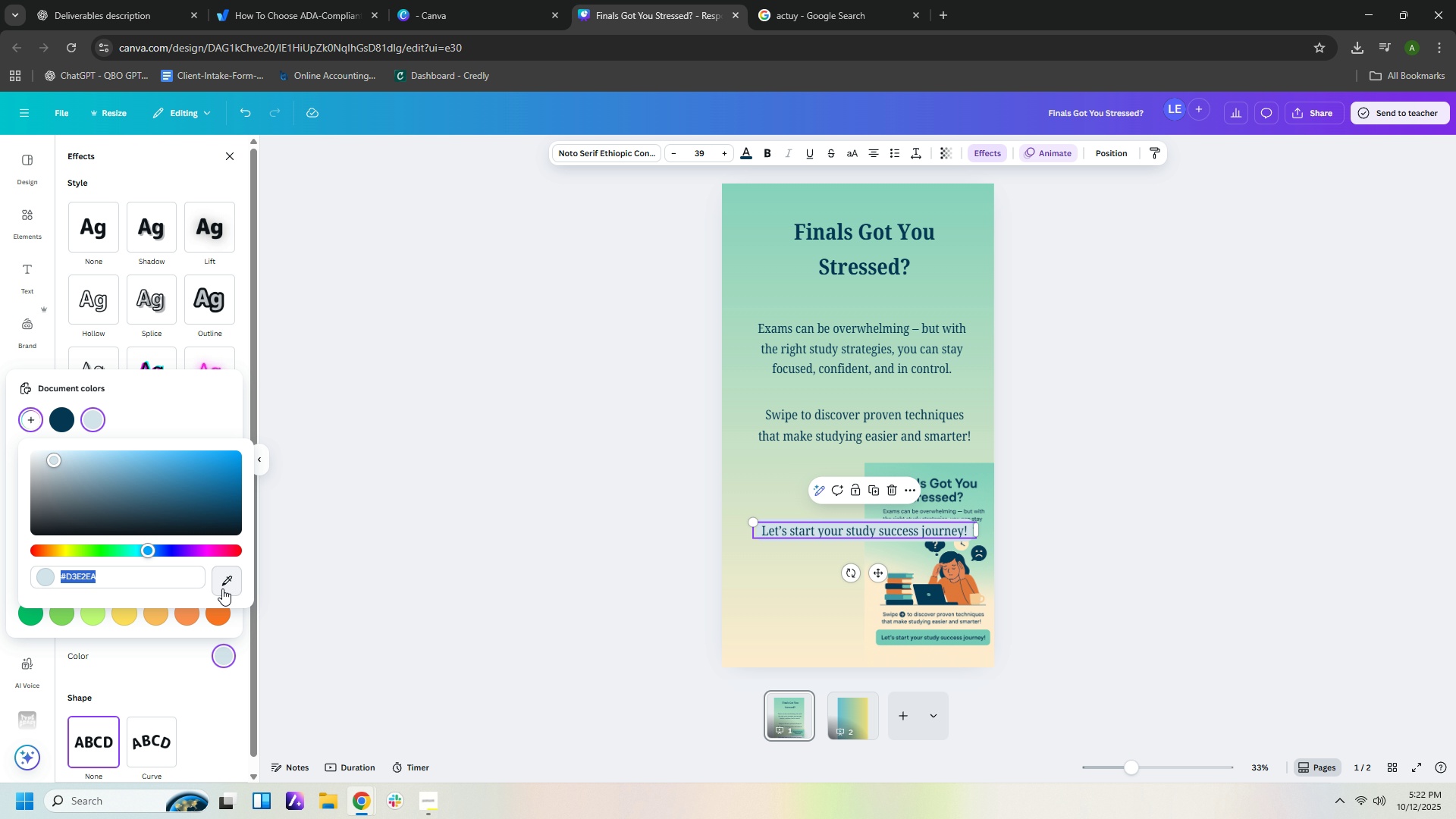 
left_click([222, 588])
 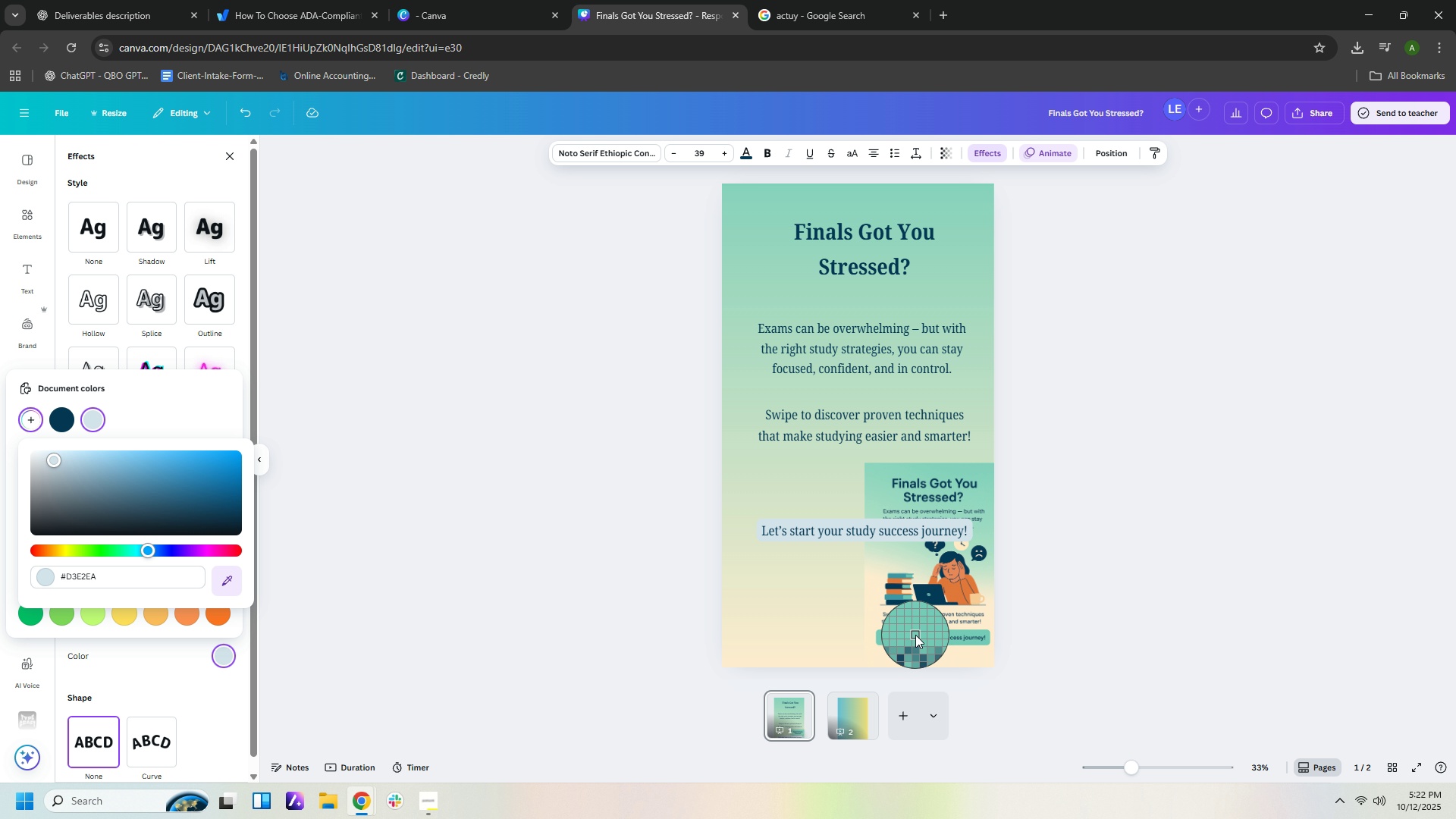 
left_click([915, 635])
 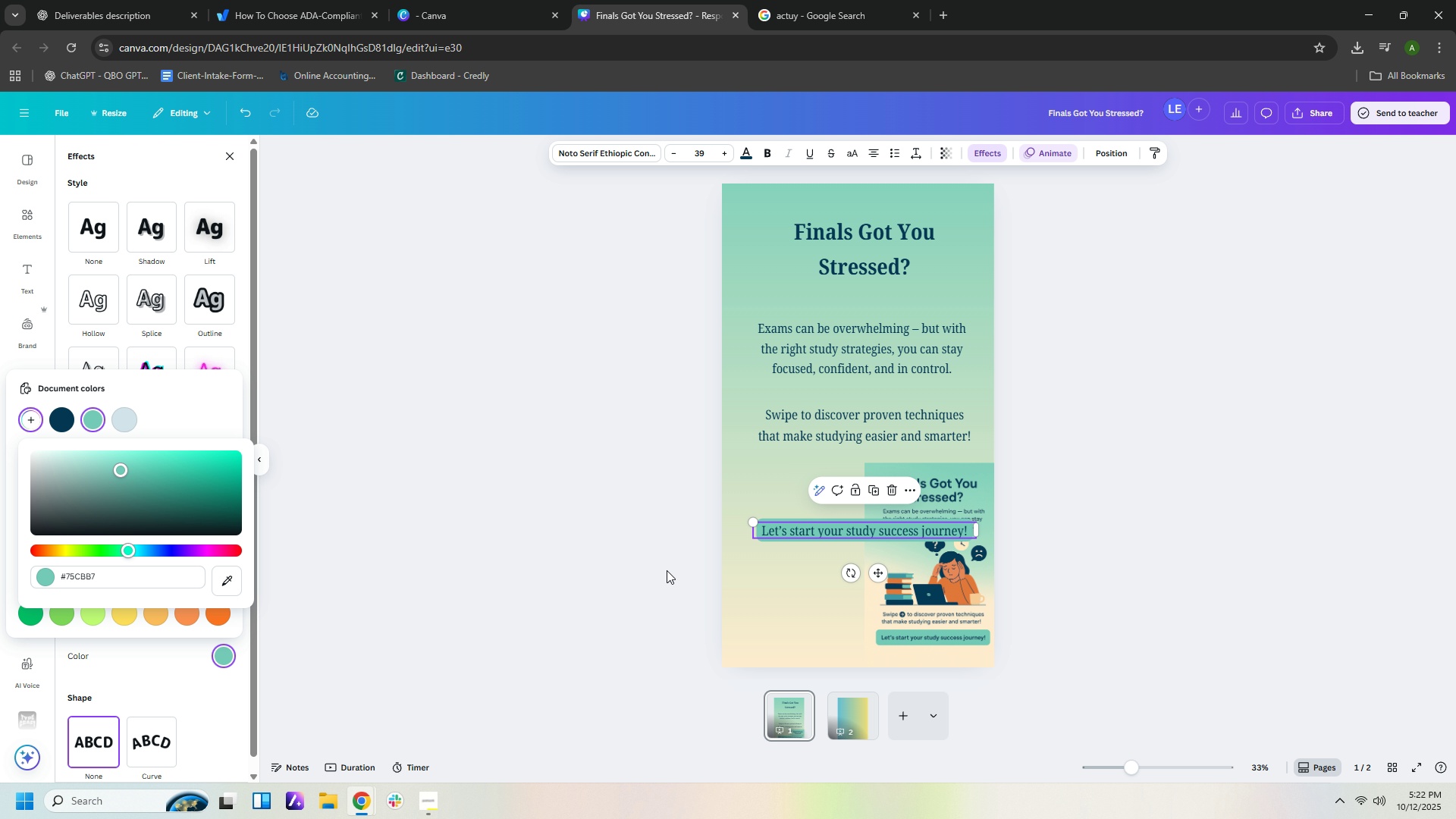 
left_click([667, 570])
 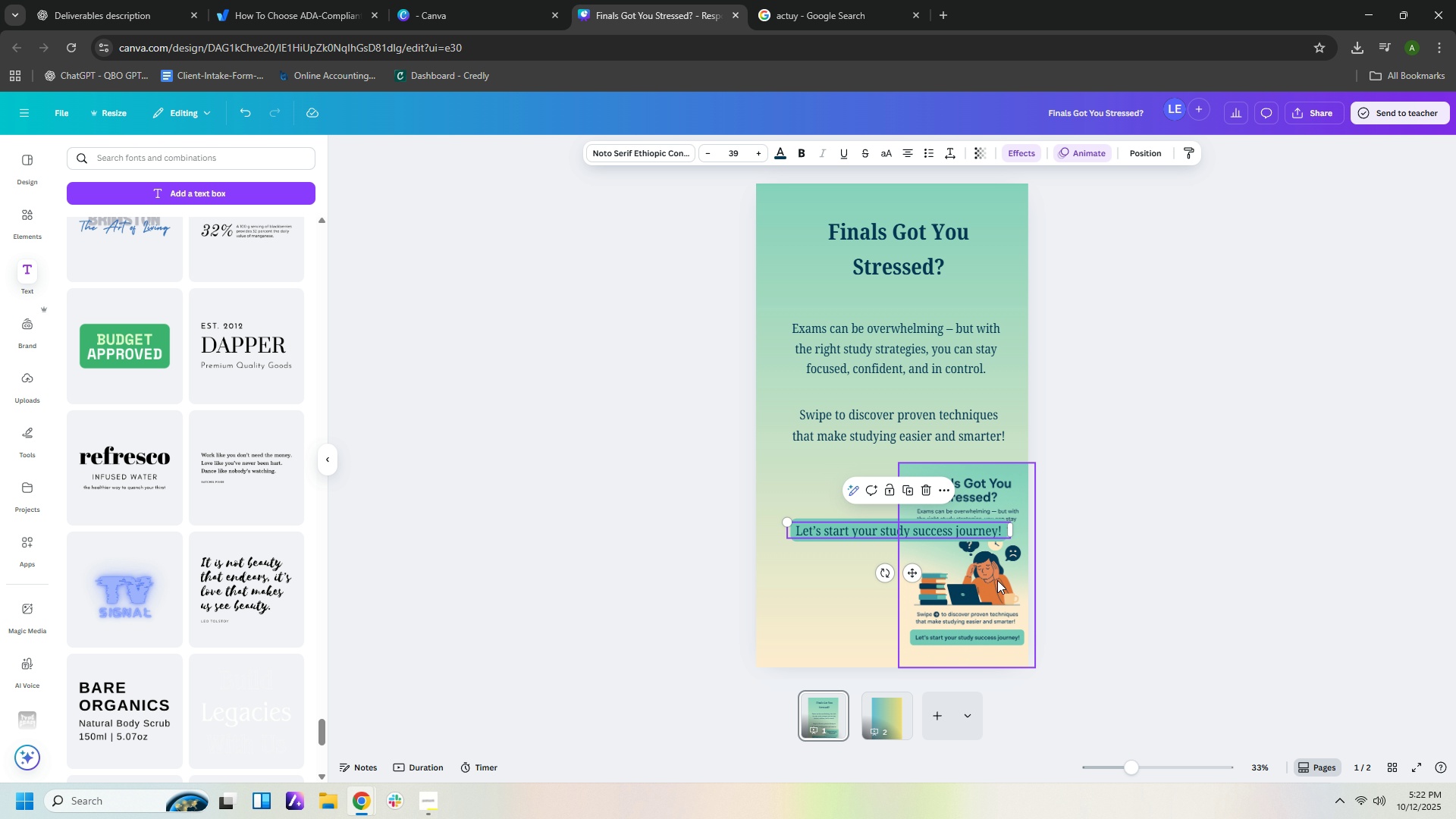 
left_click_drag(start_coordinate=[977, 579], to_coordinate=[946, 334])
 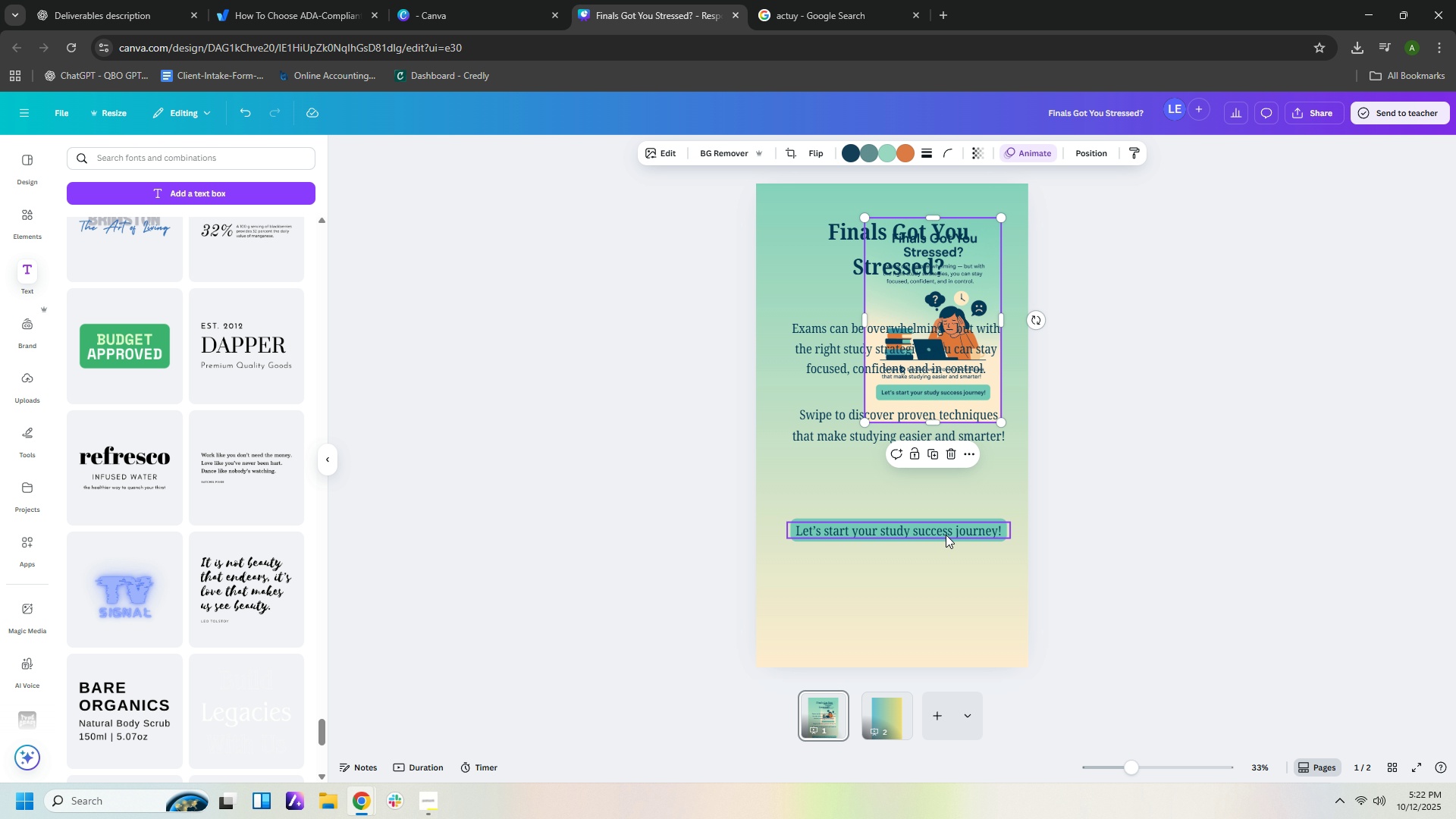 
left_click_drag(start_coordinate=[946, 535], to_coordinate=[941, 636])
 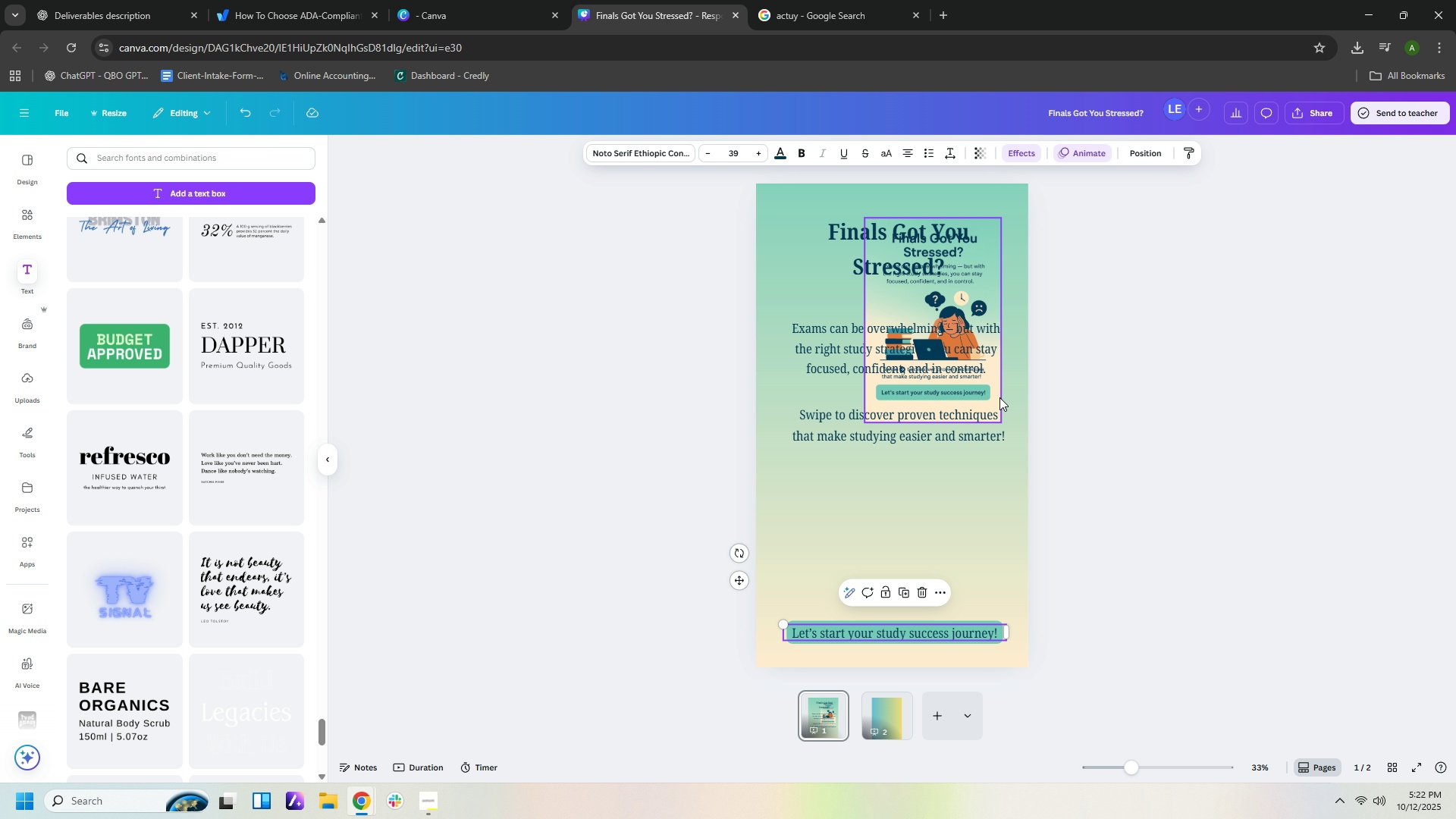 
left_click_drag(start_coordinate=[999, 397], to_coordinate=[978, 572])
 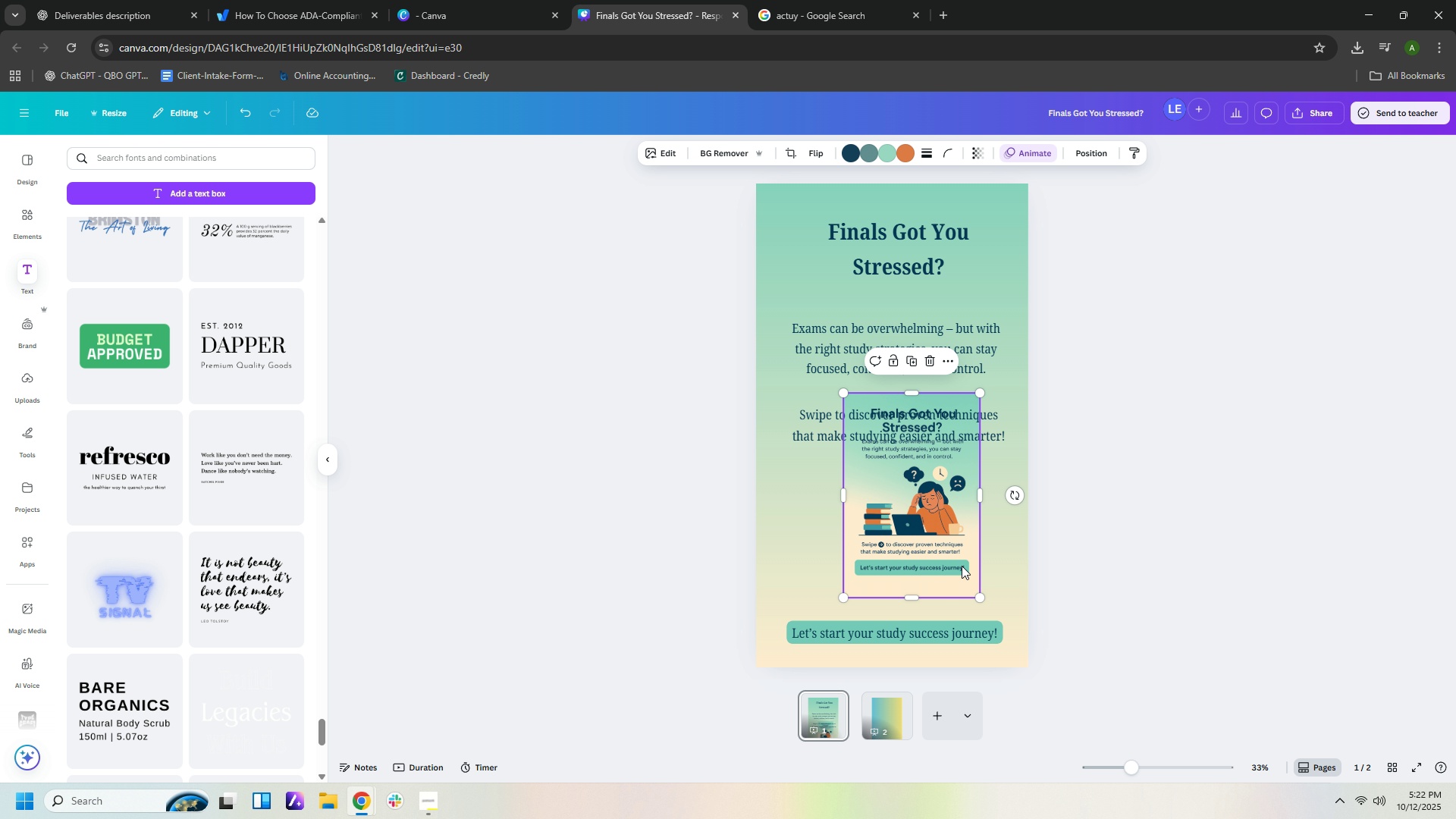 
wait(10.67)
 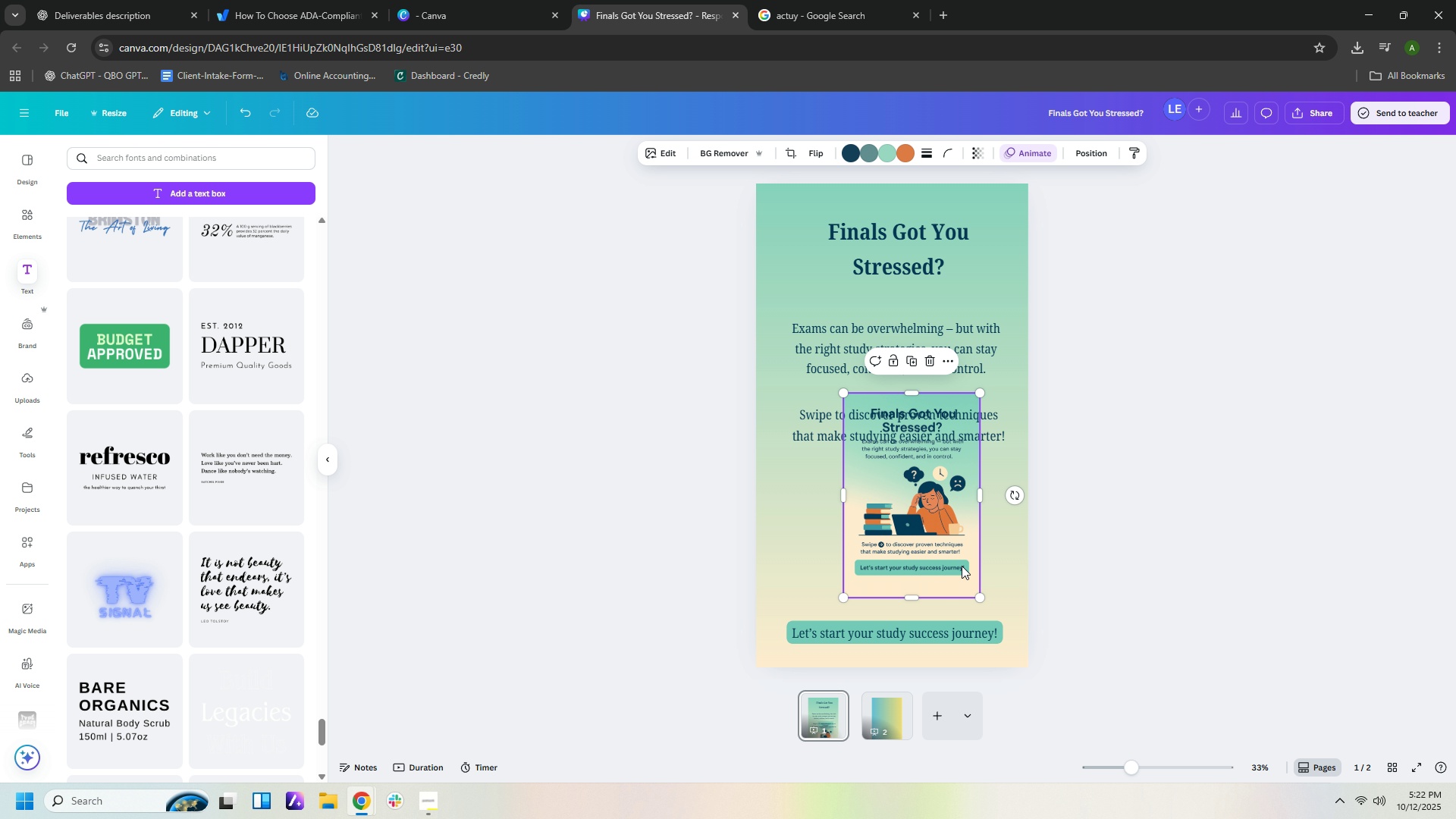 
left_click_drag(start_coordinate=[839, 334], to_coordinate=[839, 320])
 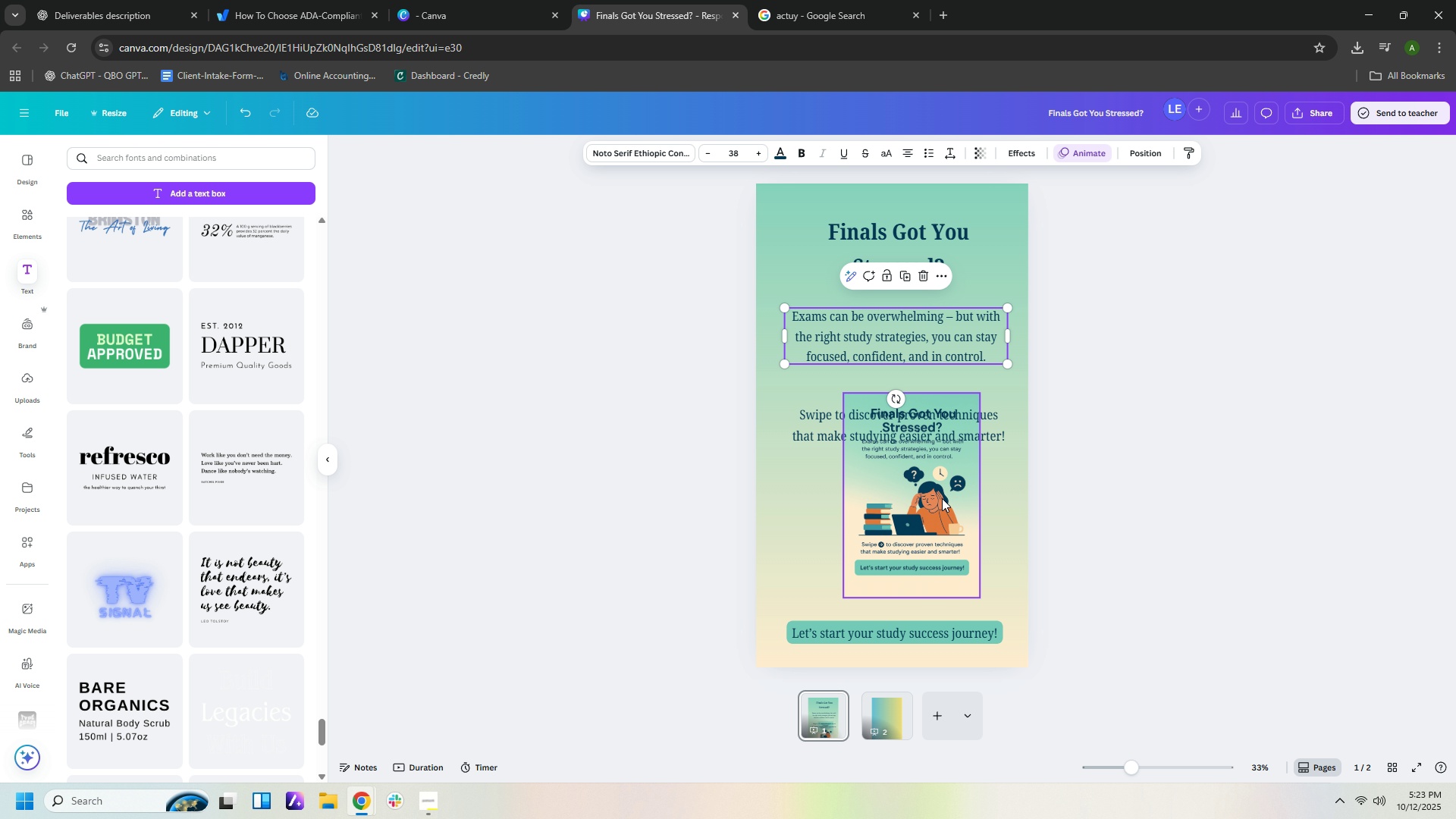 
left_click_drag(start_coordinate=[942, 498], to_coordinate=[896, 338])
 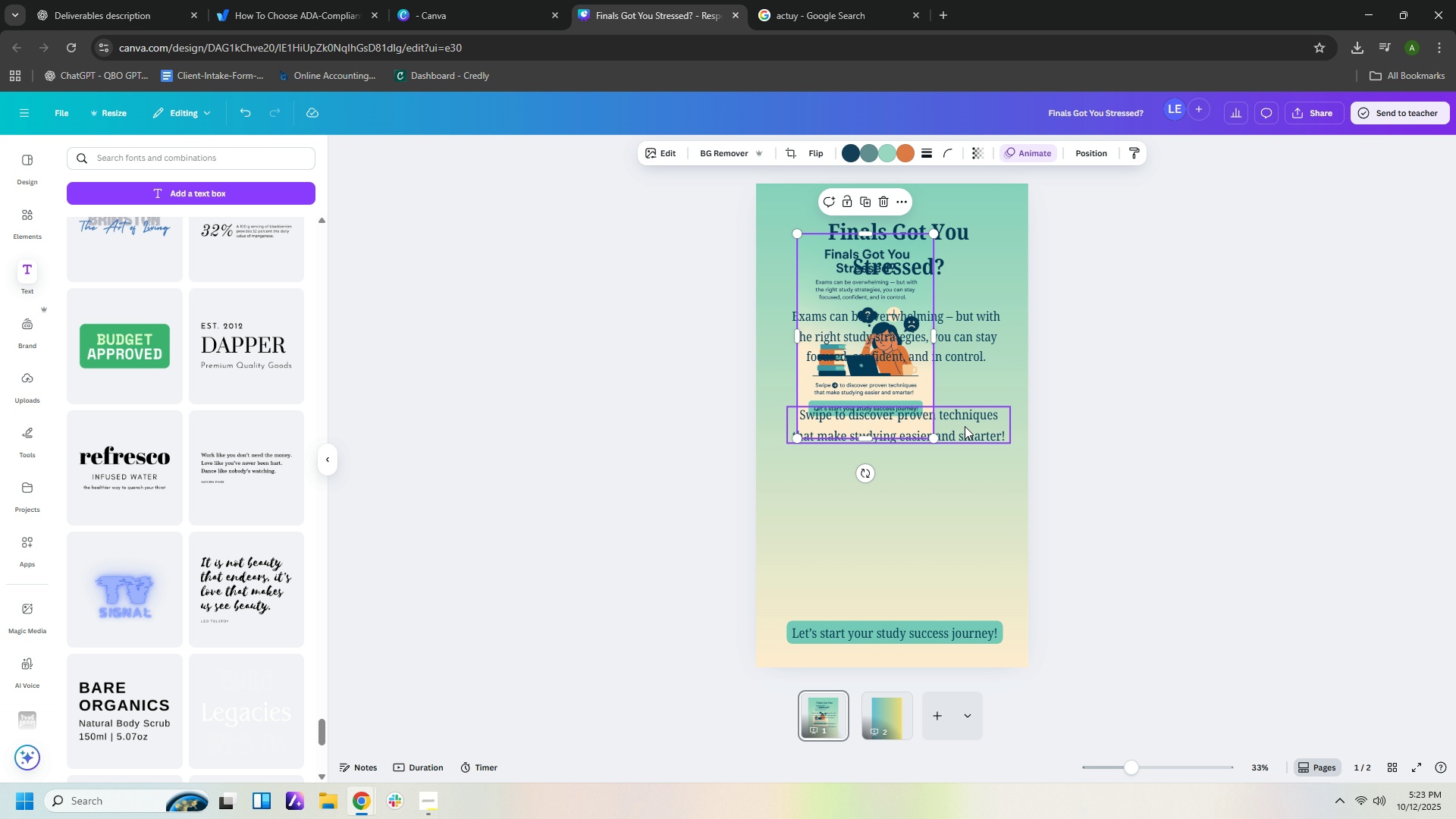 
left_click_drag(start_coordinate=[965, 426], to_coordinate=[962, 595])
 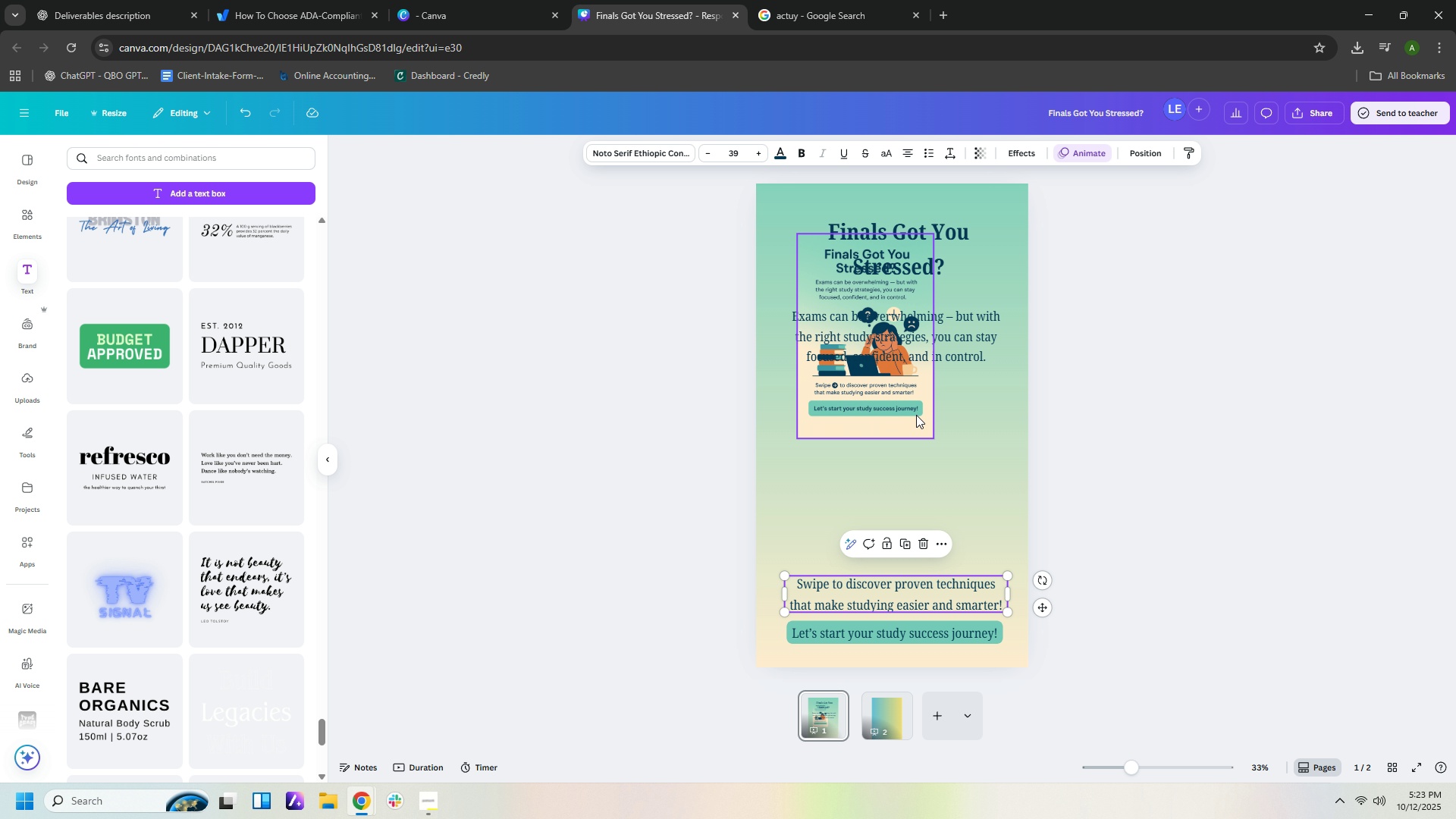 
left_click([915, 415])
 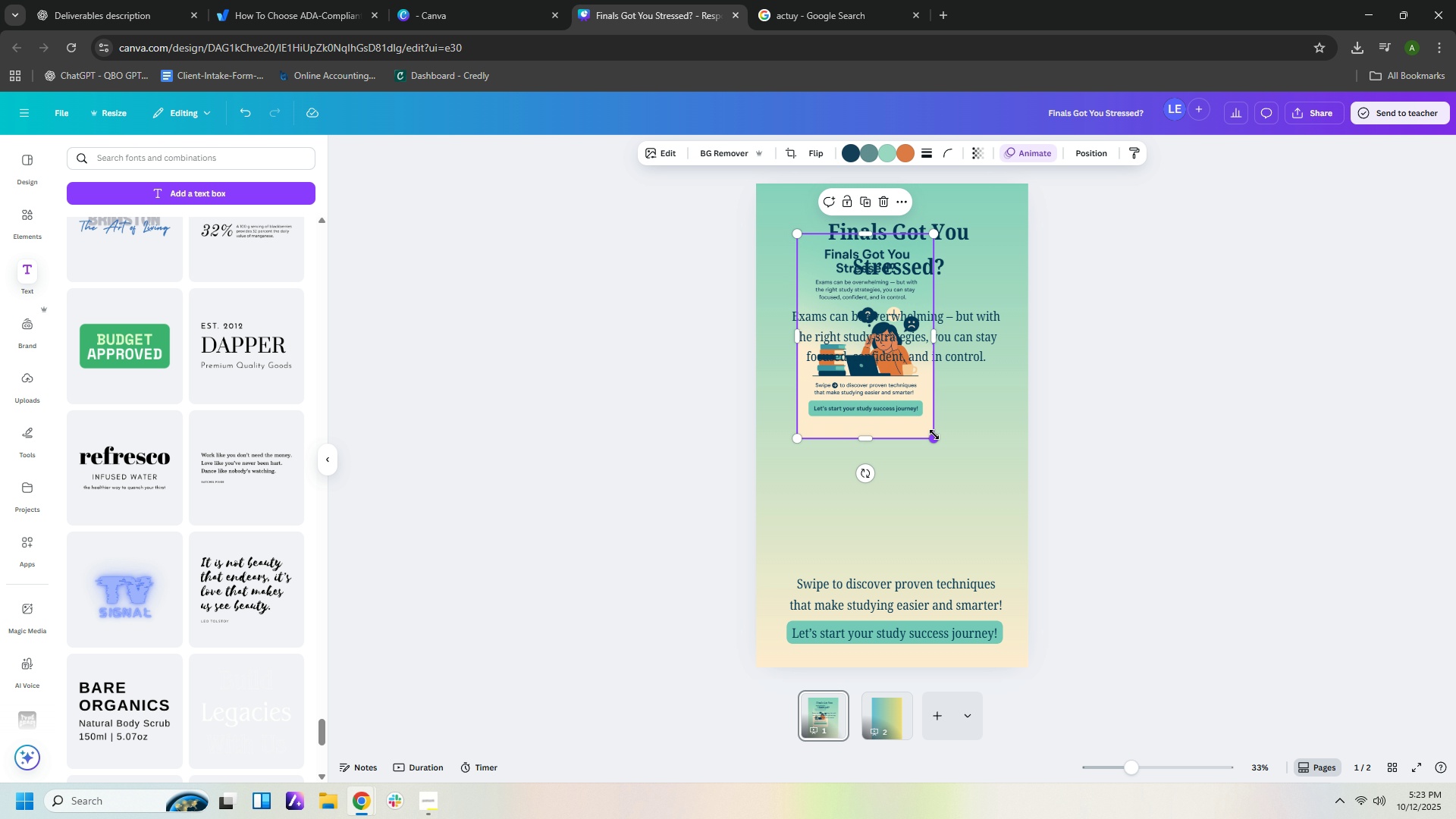 
left_click_drag(start_coordinate=[934, 435], to_coordinate=[1008, 589])
 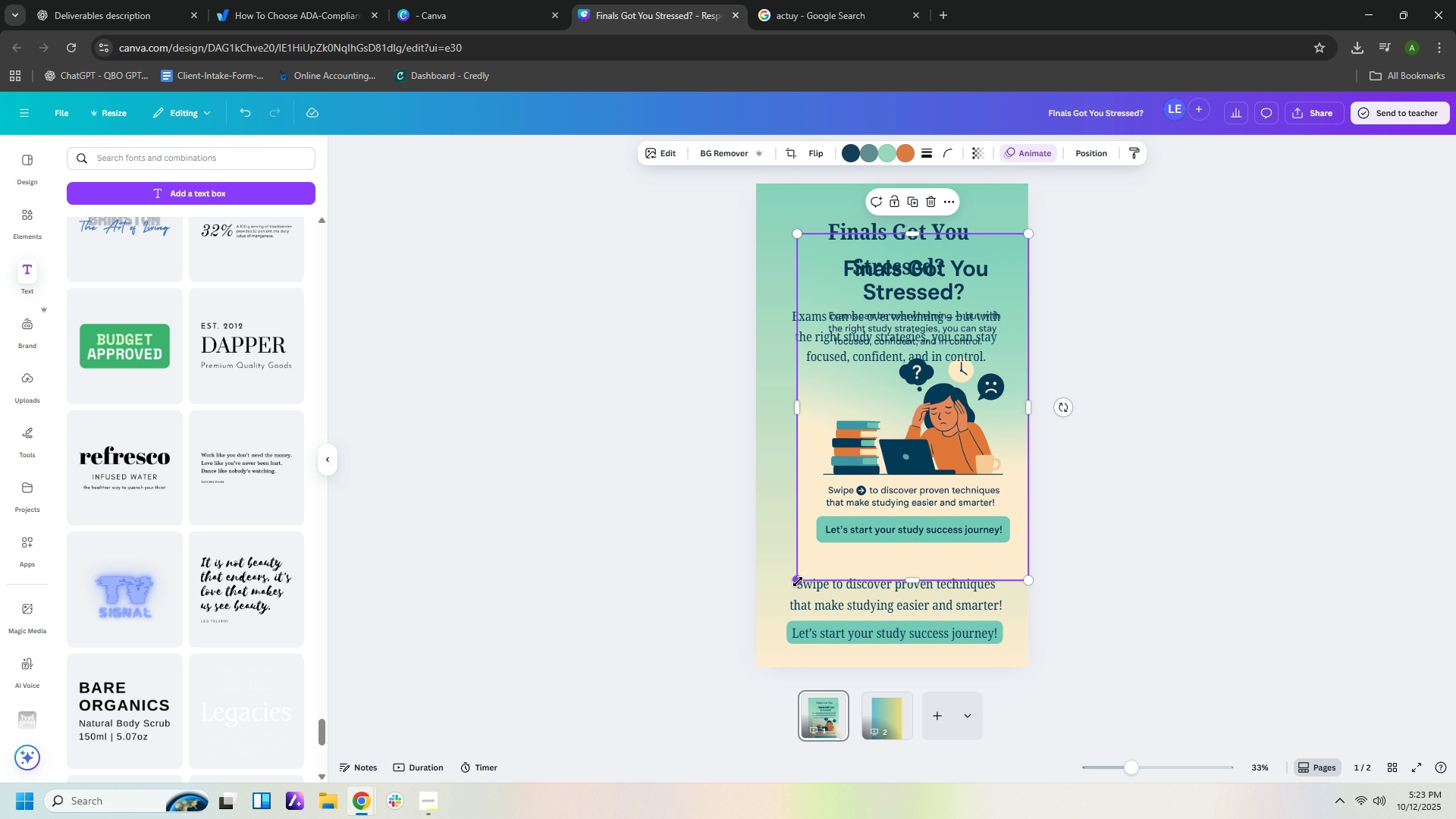 
left_click_drag(start_coordinate=[798, 582], to_coordinate=[727, 660])
 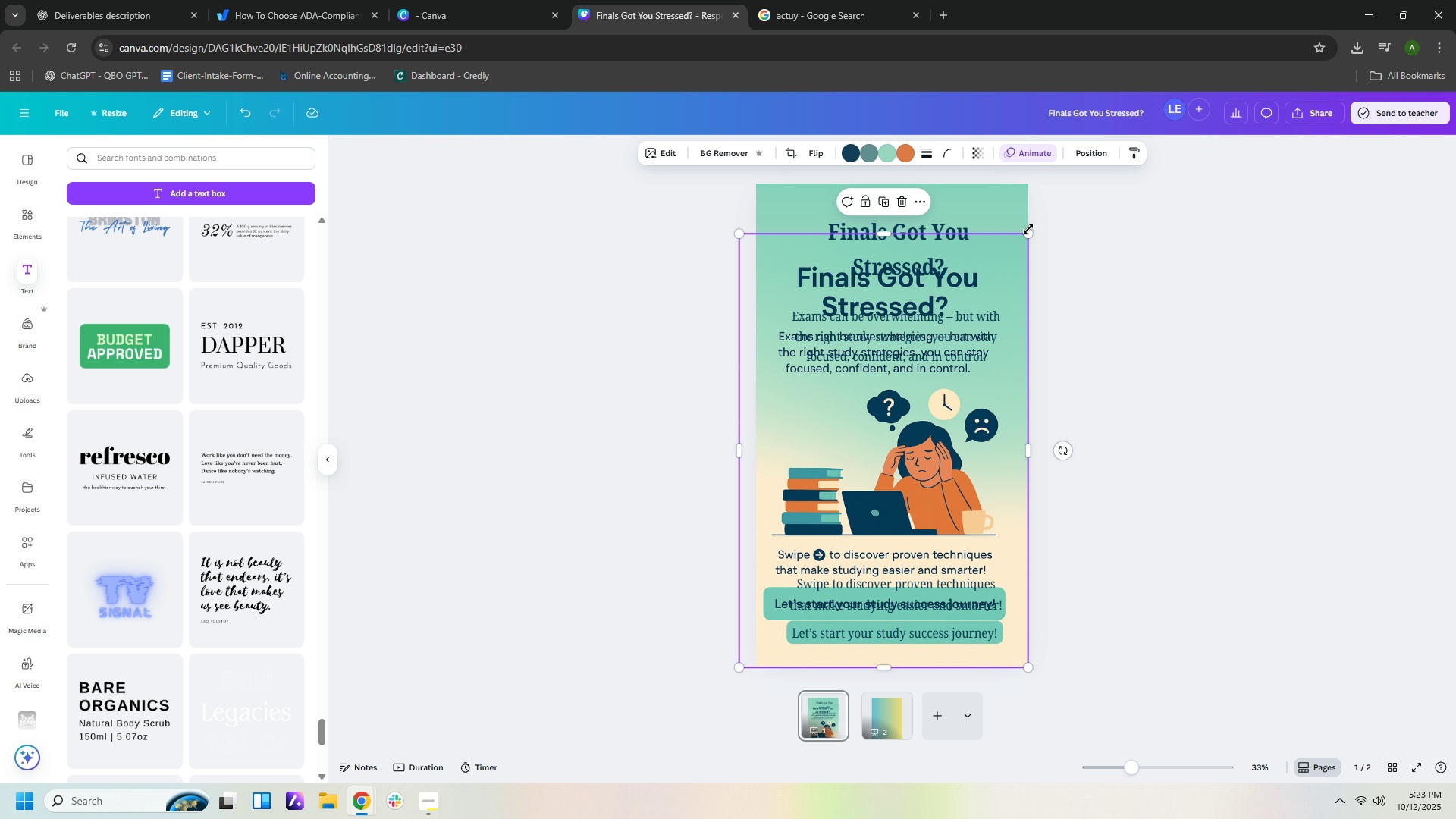 
left_click_drag(start_coordinate=[1030, 233], to_coordinate=[1053, 207])
 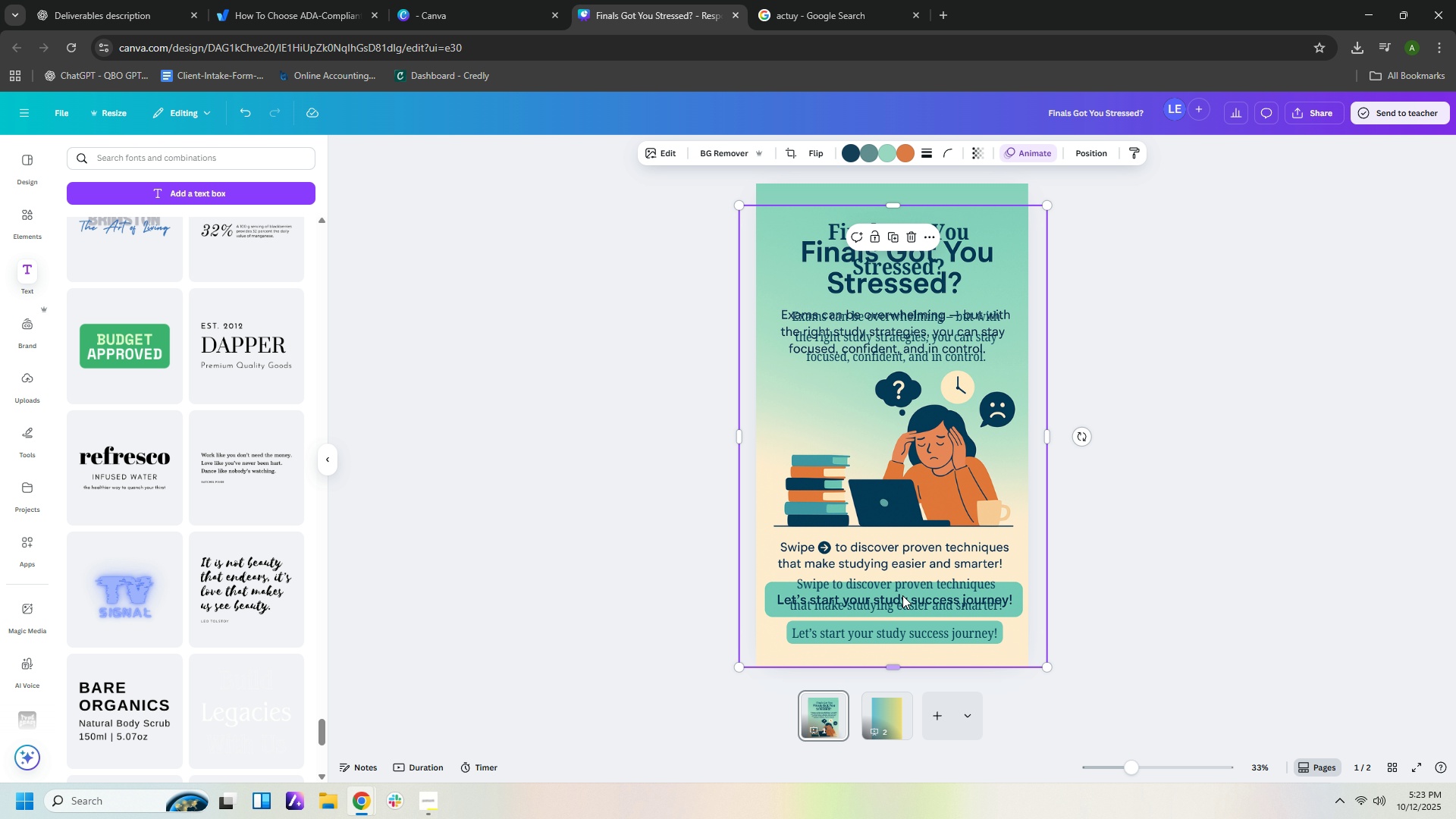 
left_click_drag(start_coordinate=[893, 667], to_coordinate=[893, 534])
 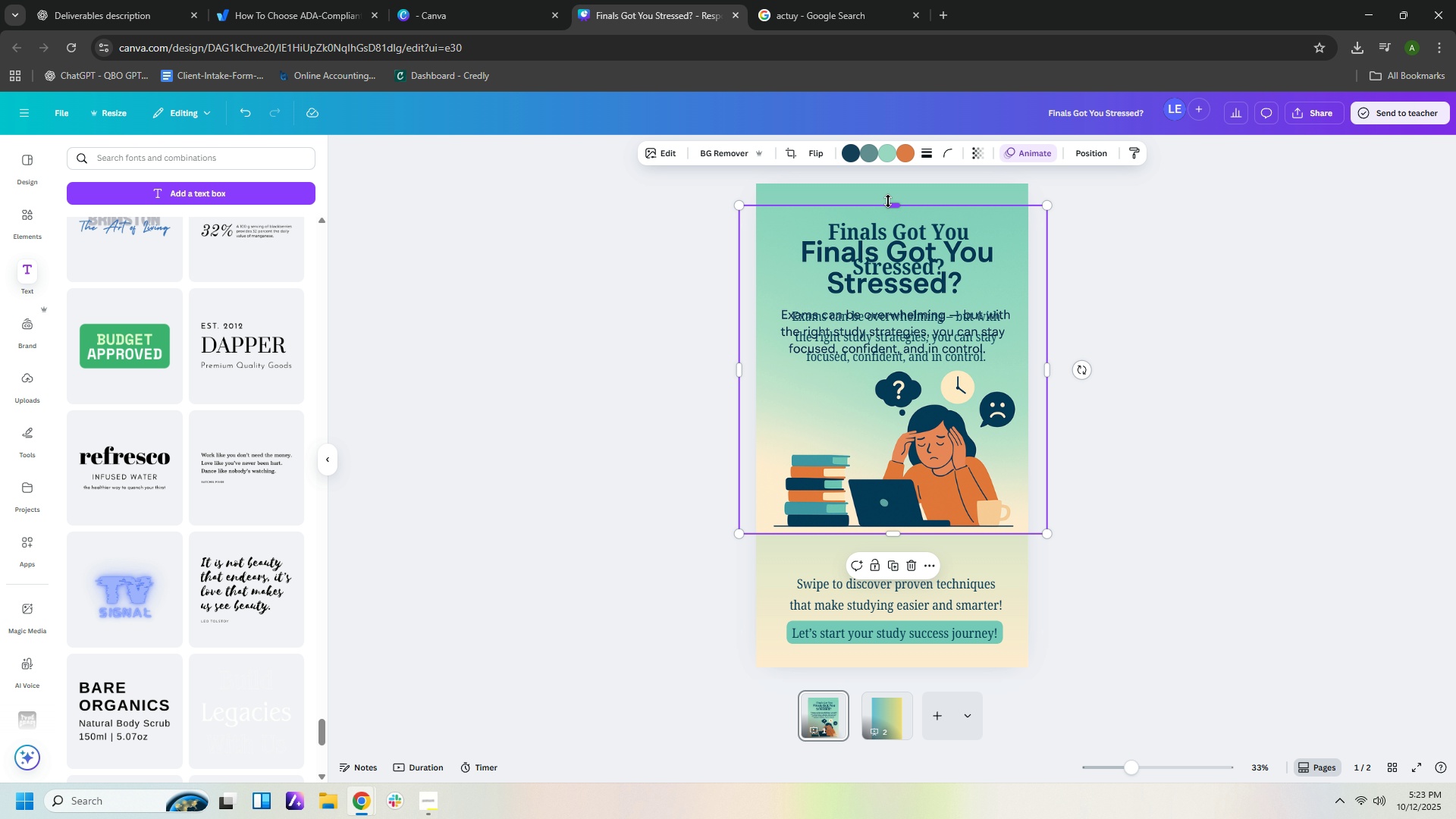 
left_click_drag(start_coordinate=[893, 203], to_coordinate=[899, 369])
 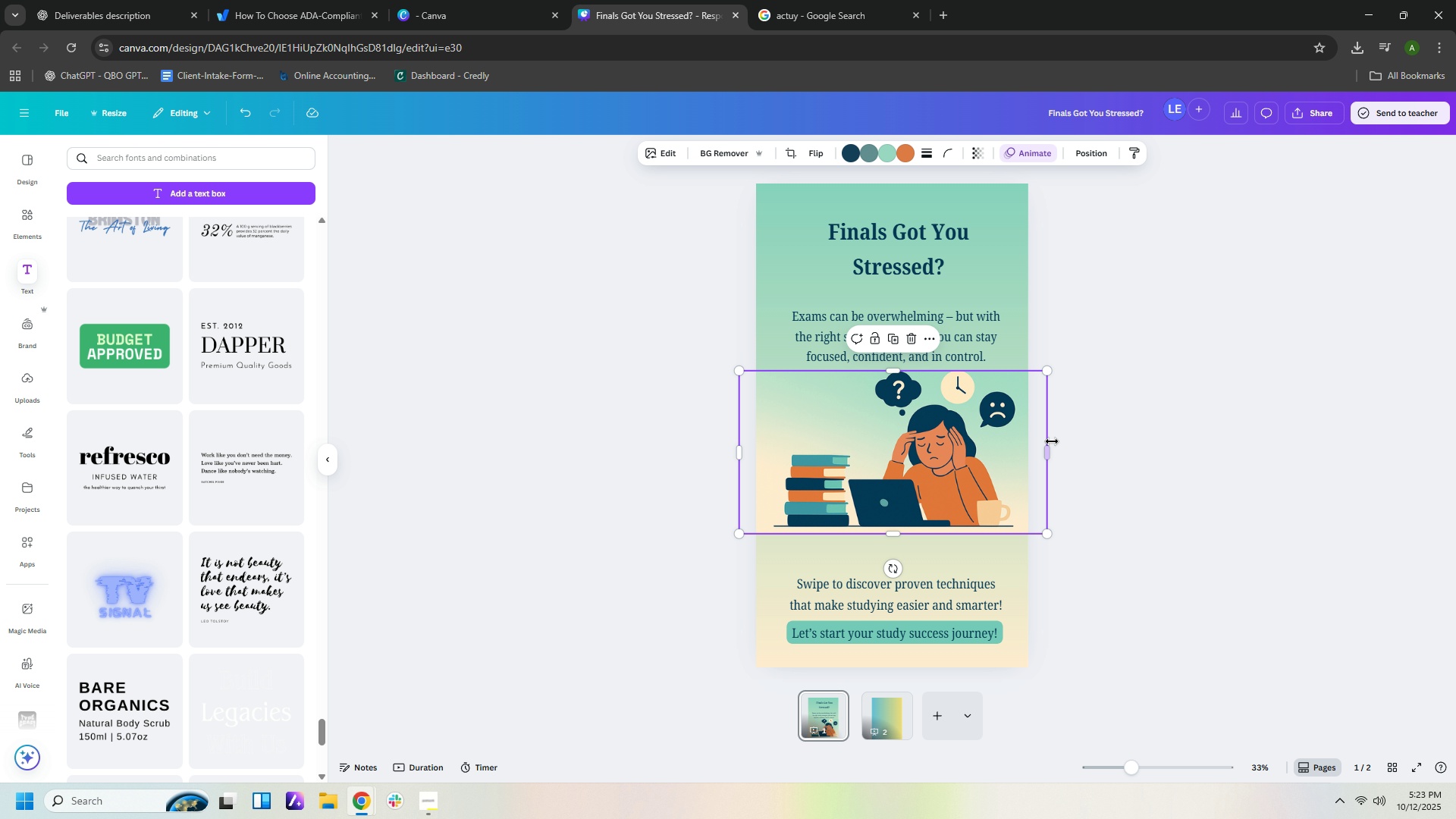 
left_click_drag(start_coordinate=[1050, 447], to_coordinate=[1028, 447])
 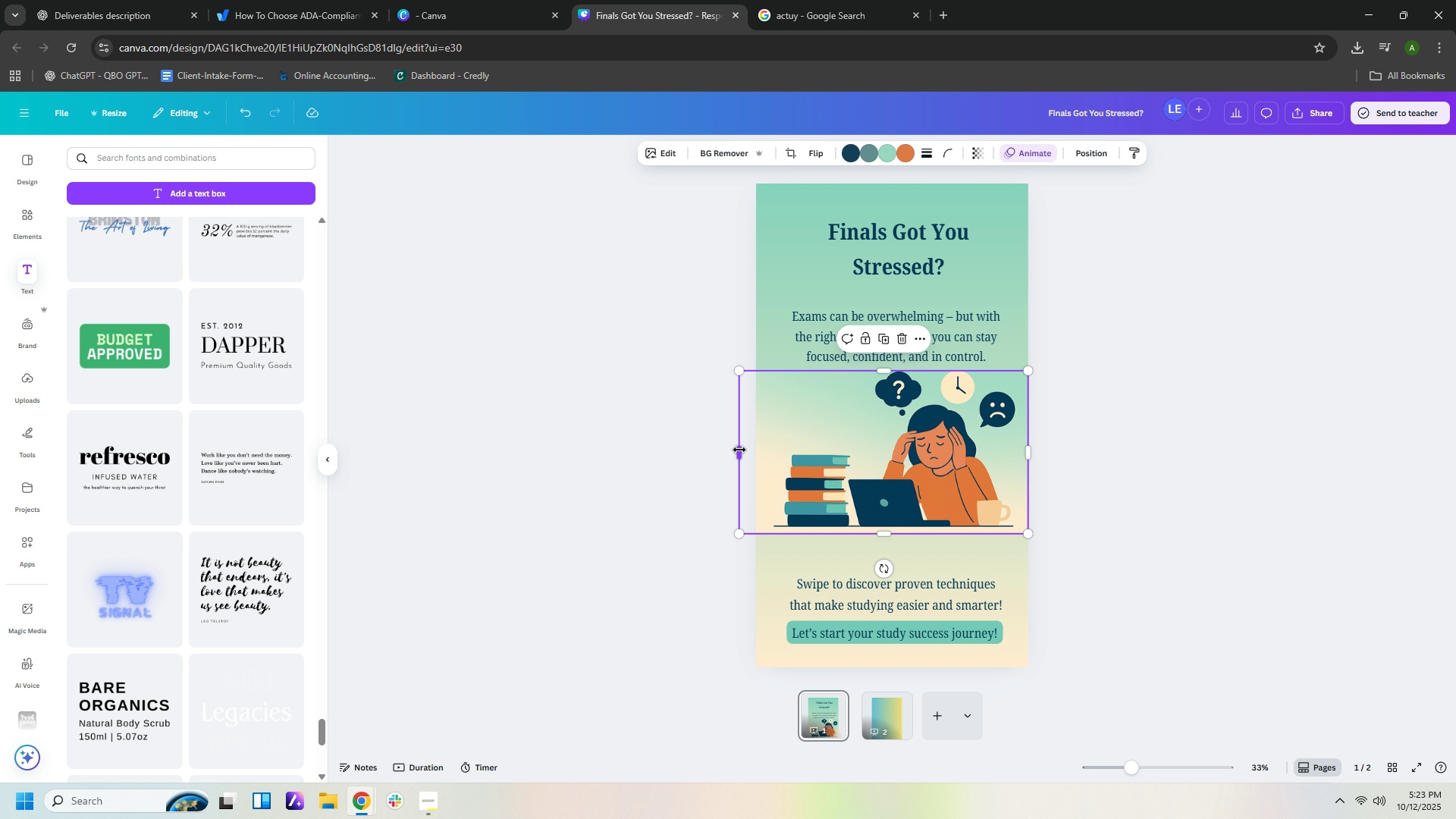 
left_click_drag(start_coordinate=[739, 450], to_coordinate=[762, 449])
 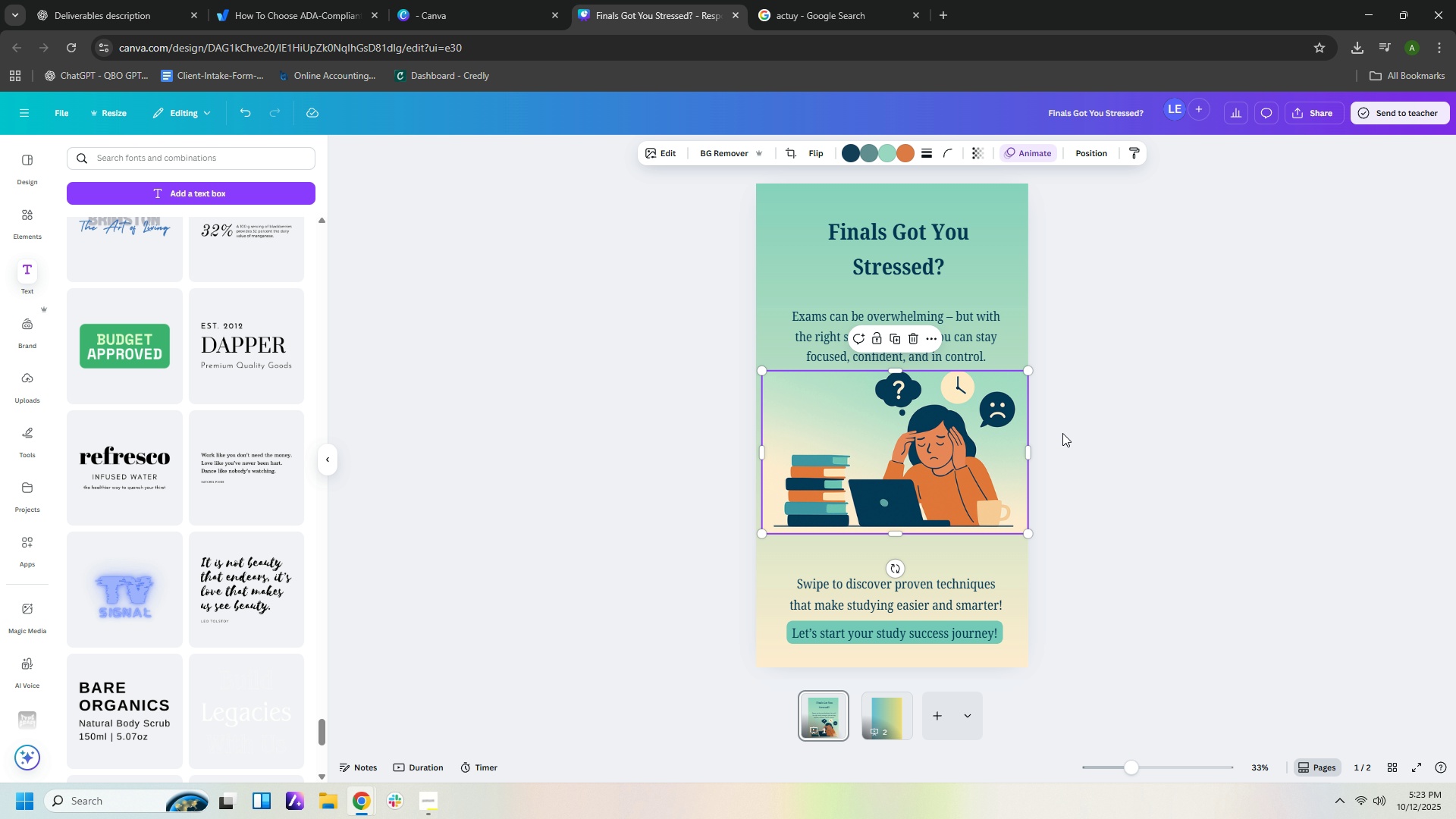 
left_click([1062, 433])
 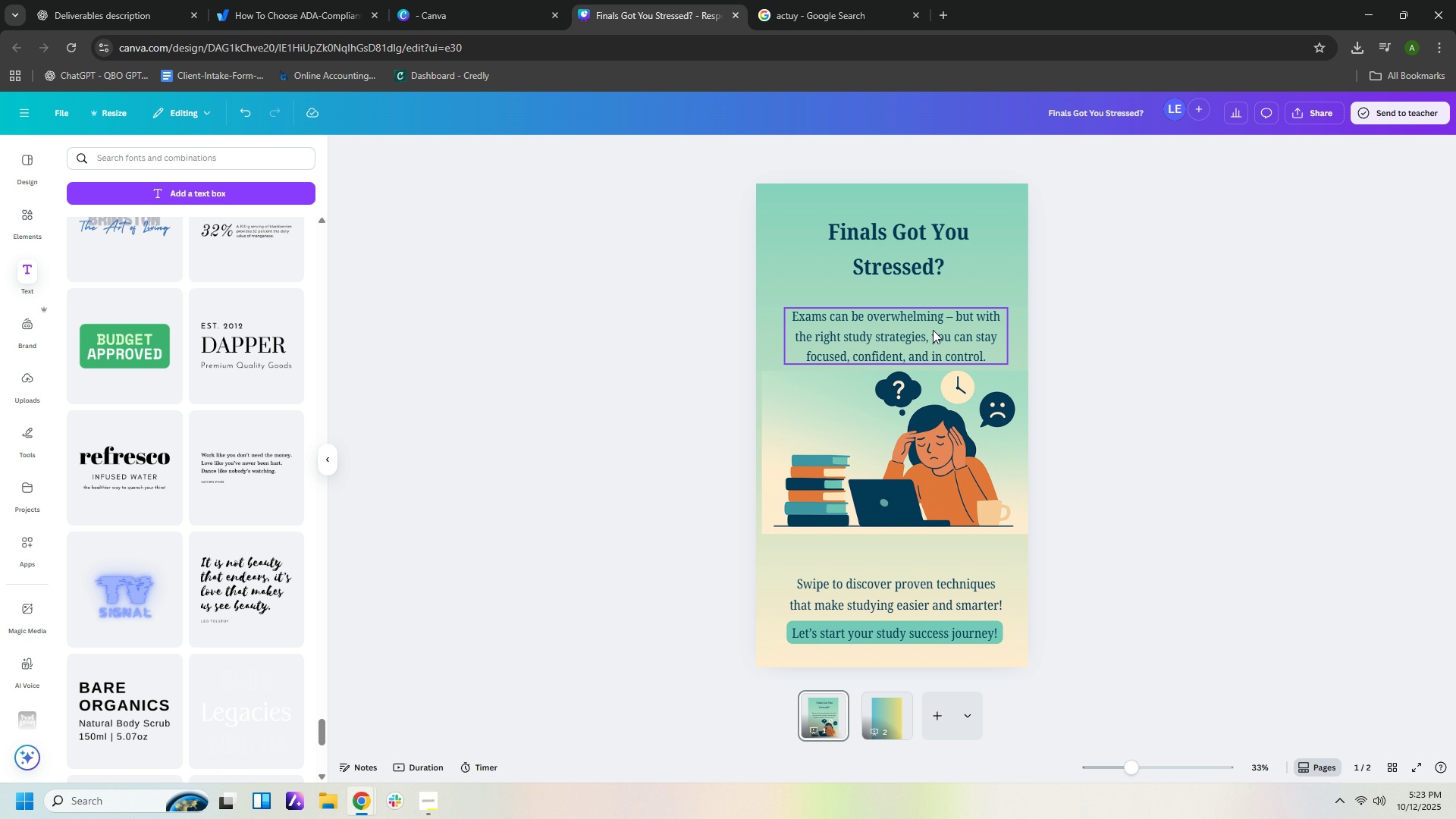 
left_click_drag(start_coordinate=[930, 330], to_coordinate=[933, 318])
 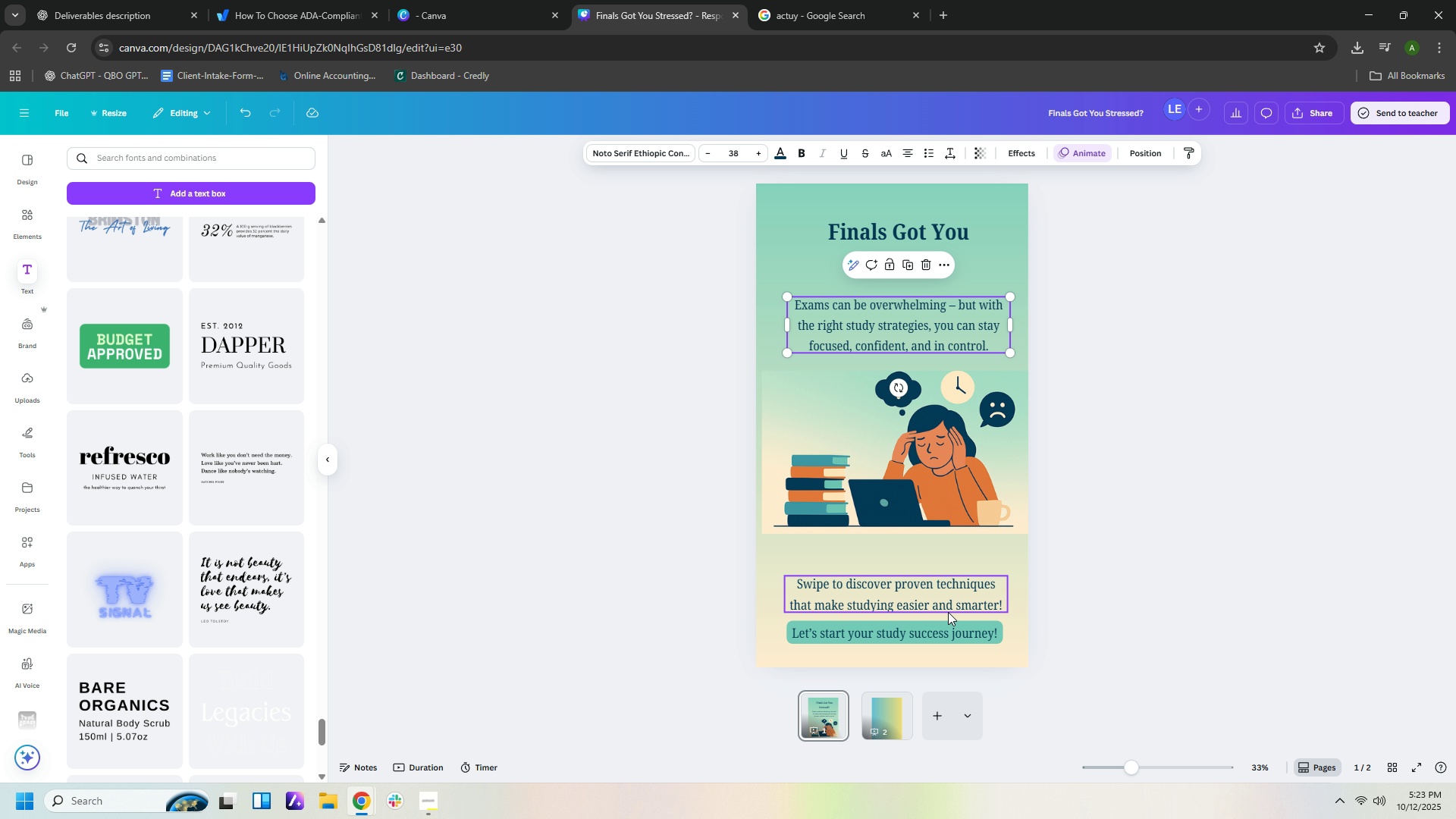 
left_click_drag(start_coordinate=[943, 604], to_coordinate=[947, 570])
 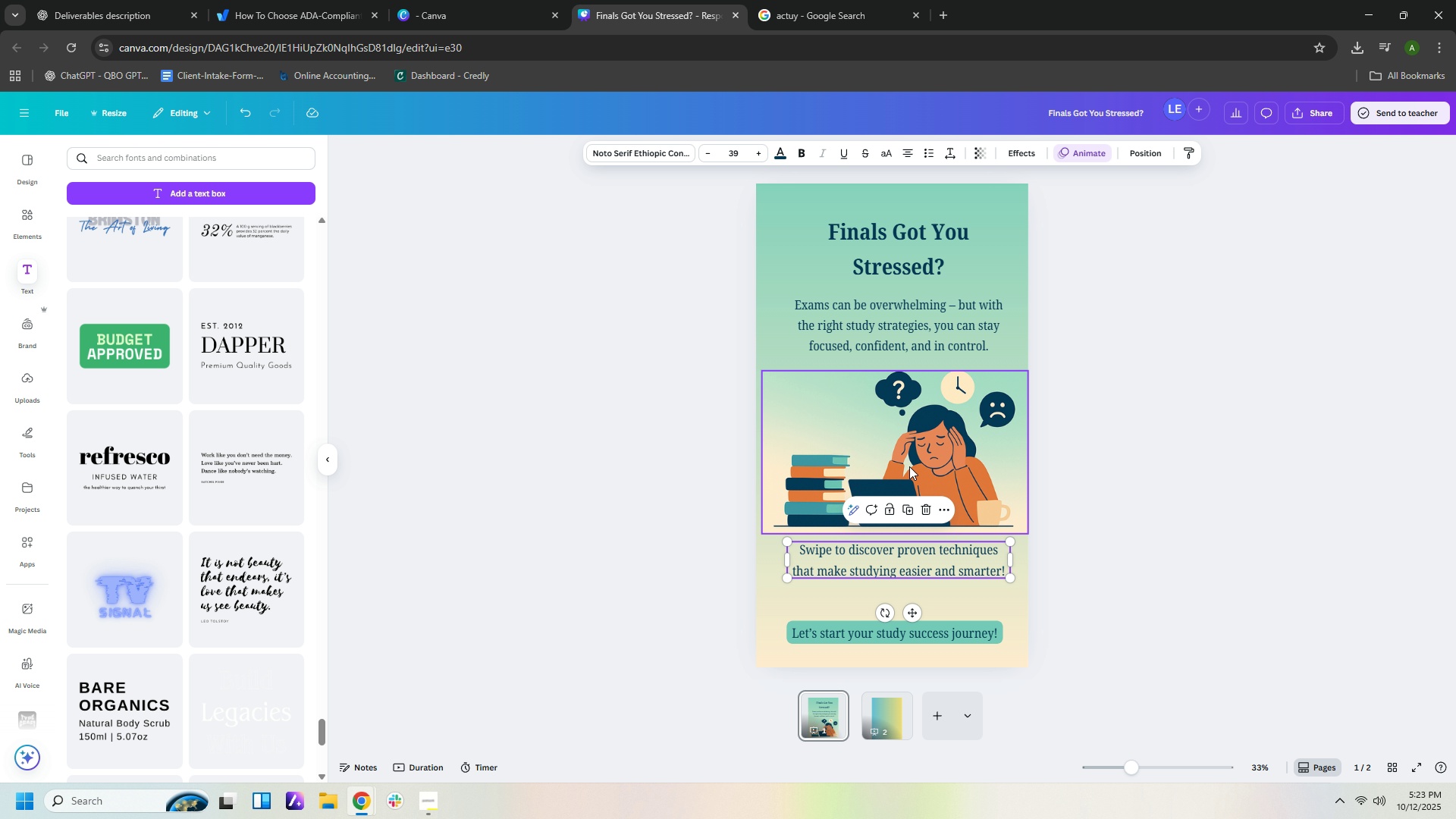 
left_click([857, 415])
 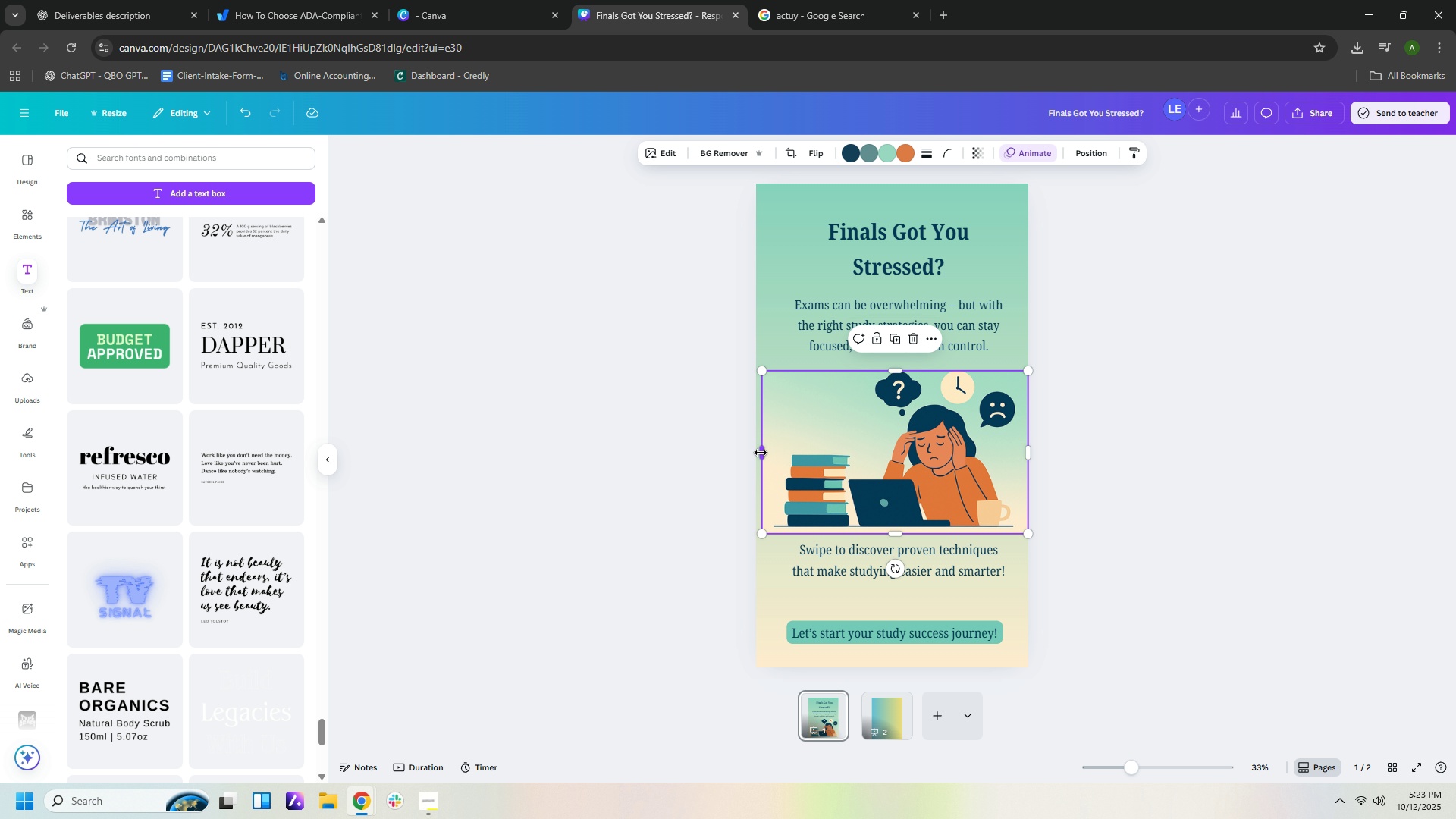 
left_click_drag(start_coordinate=[761, 453], to_coordinate=[756, 453])
 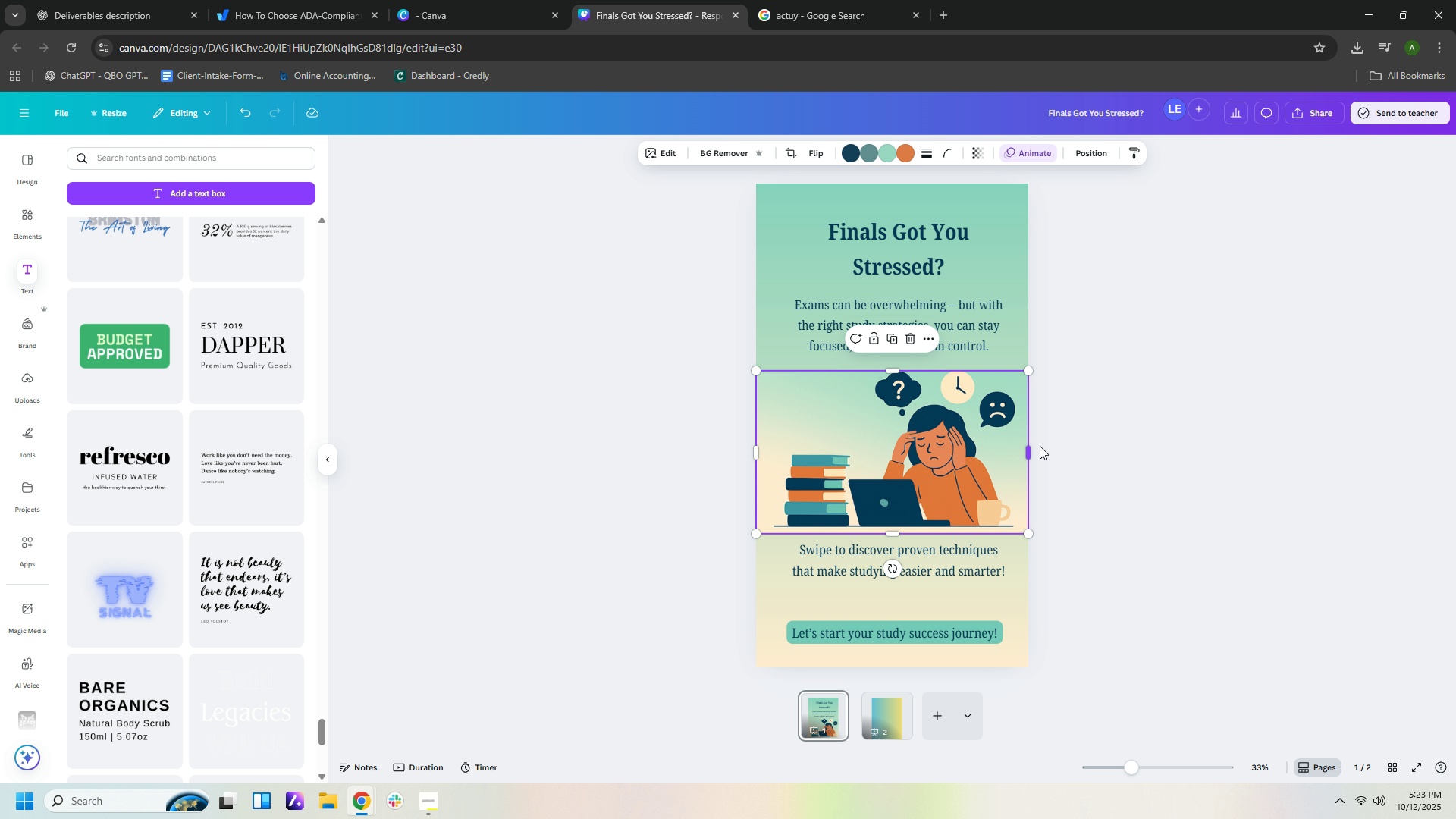 
left_click([1147, 459])
 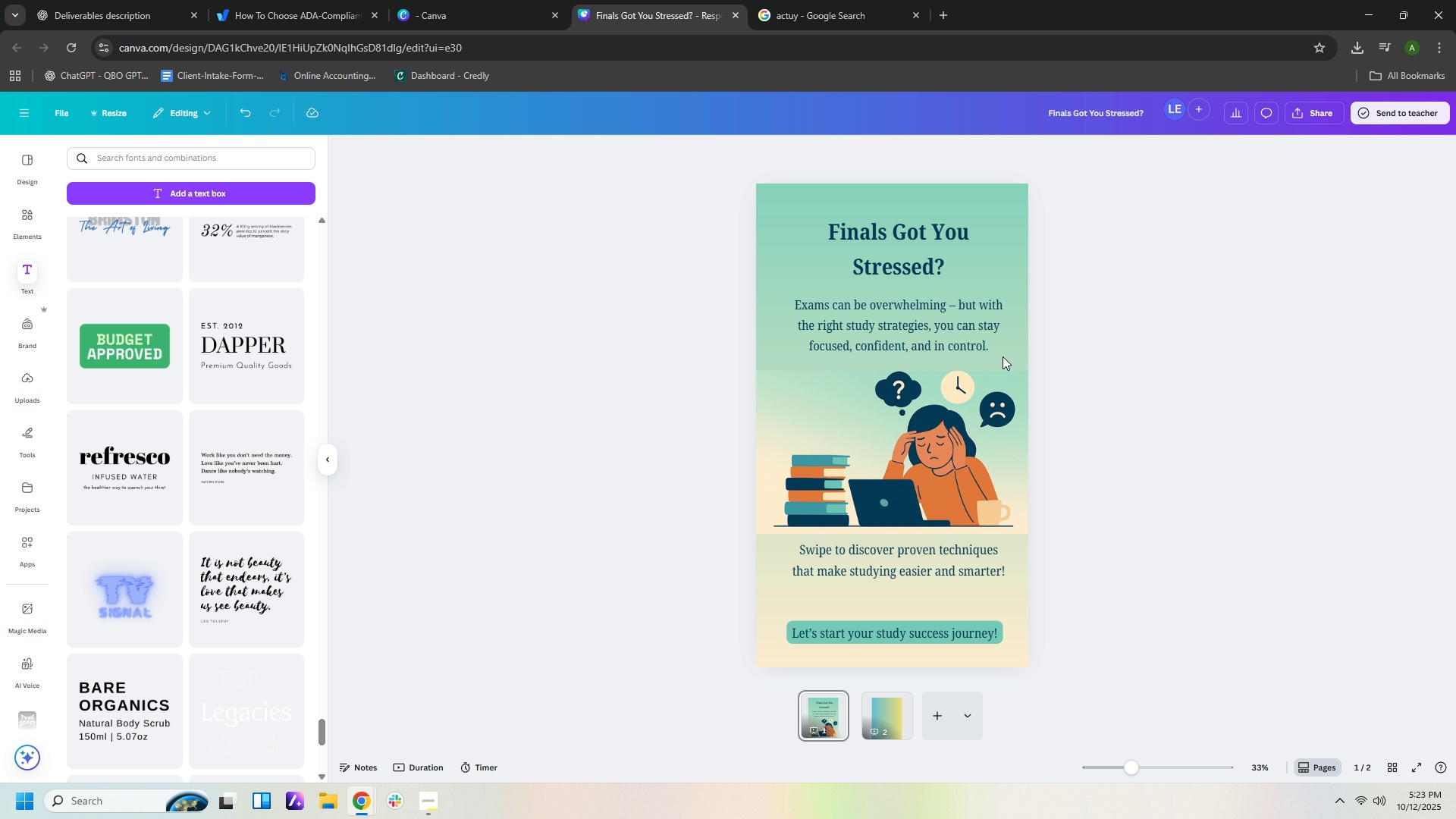 
wait(5.14)
 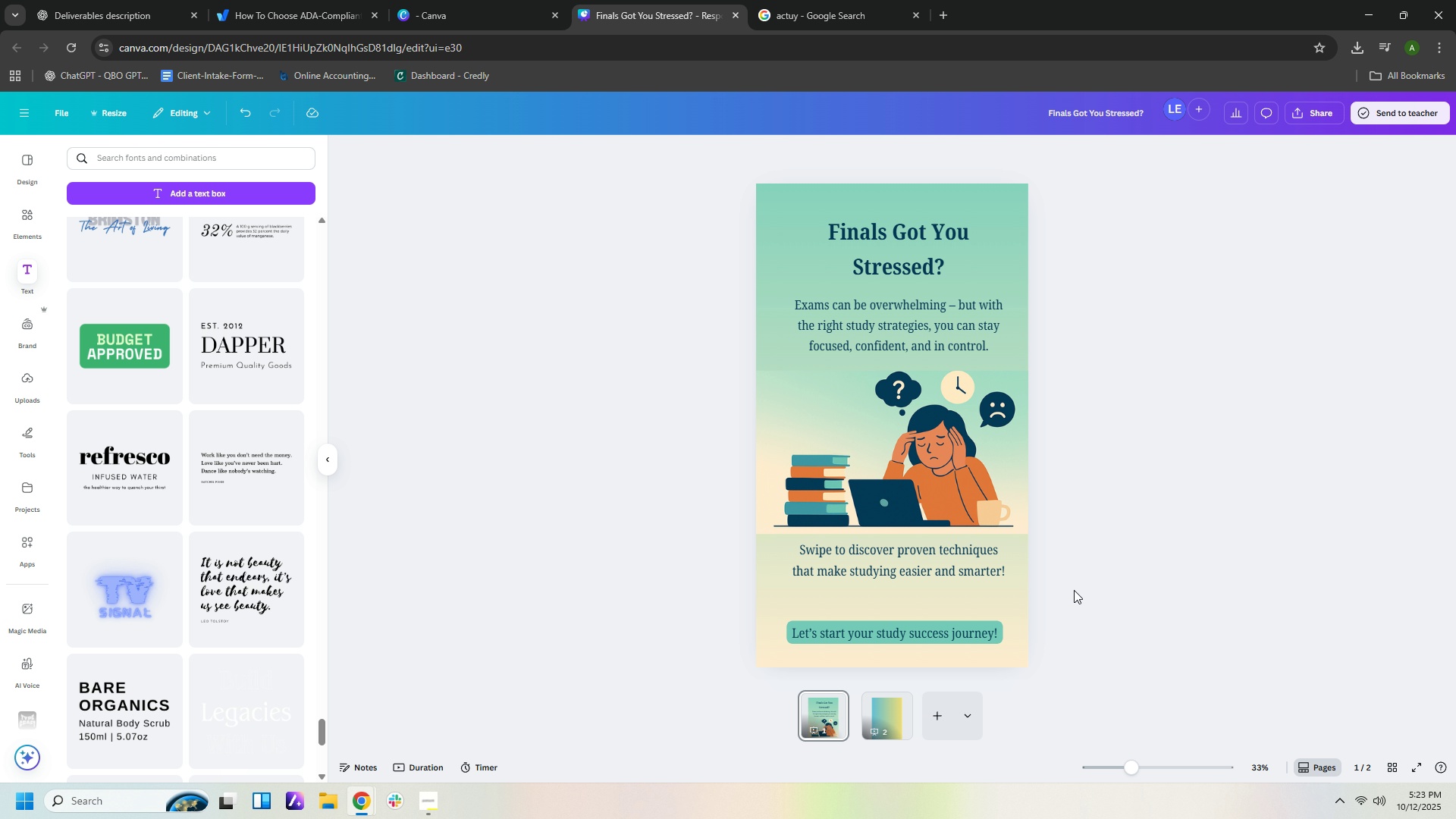 
left_click([982, 196])
 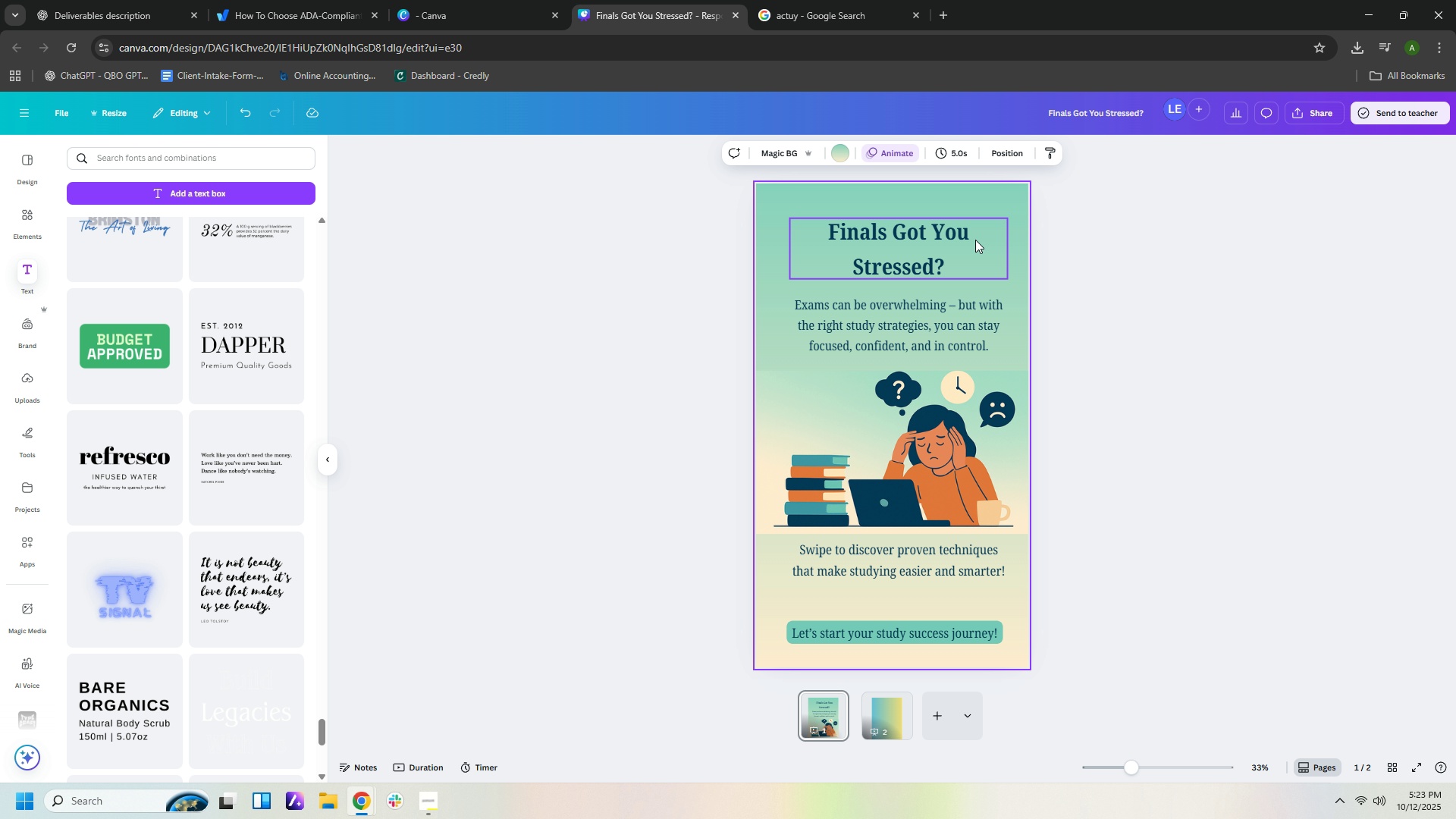 
wait(5.34)
 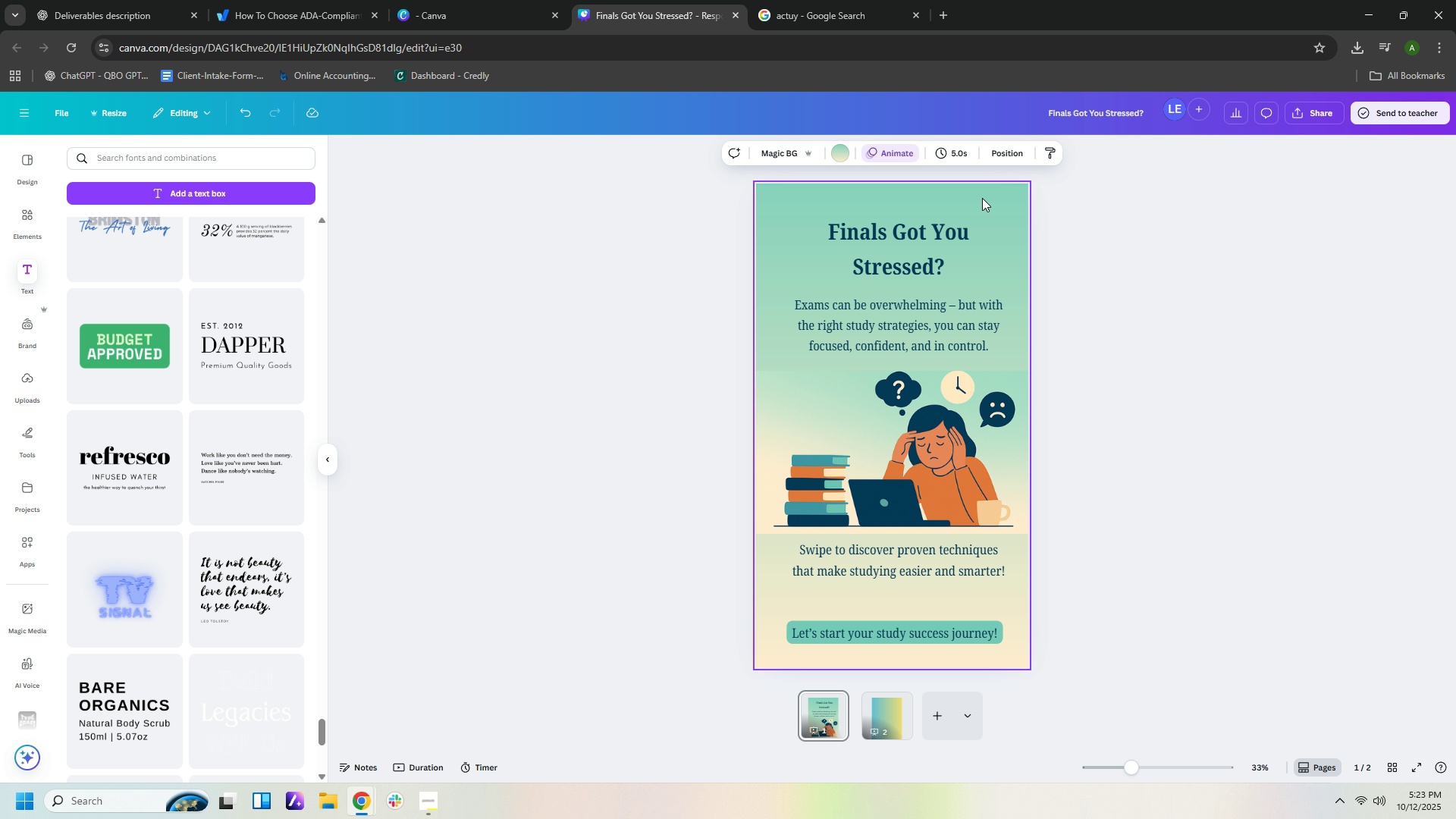 
left_click([1001, 195])
 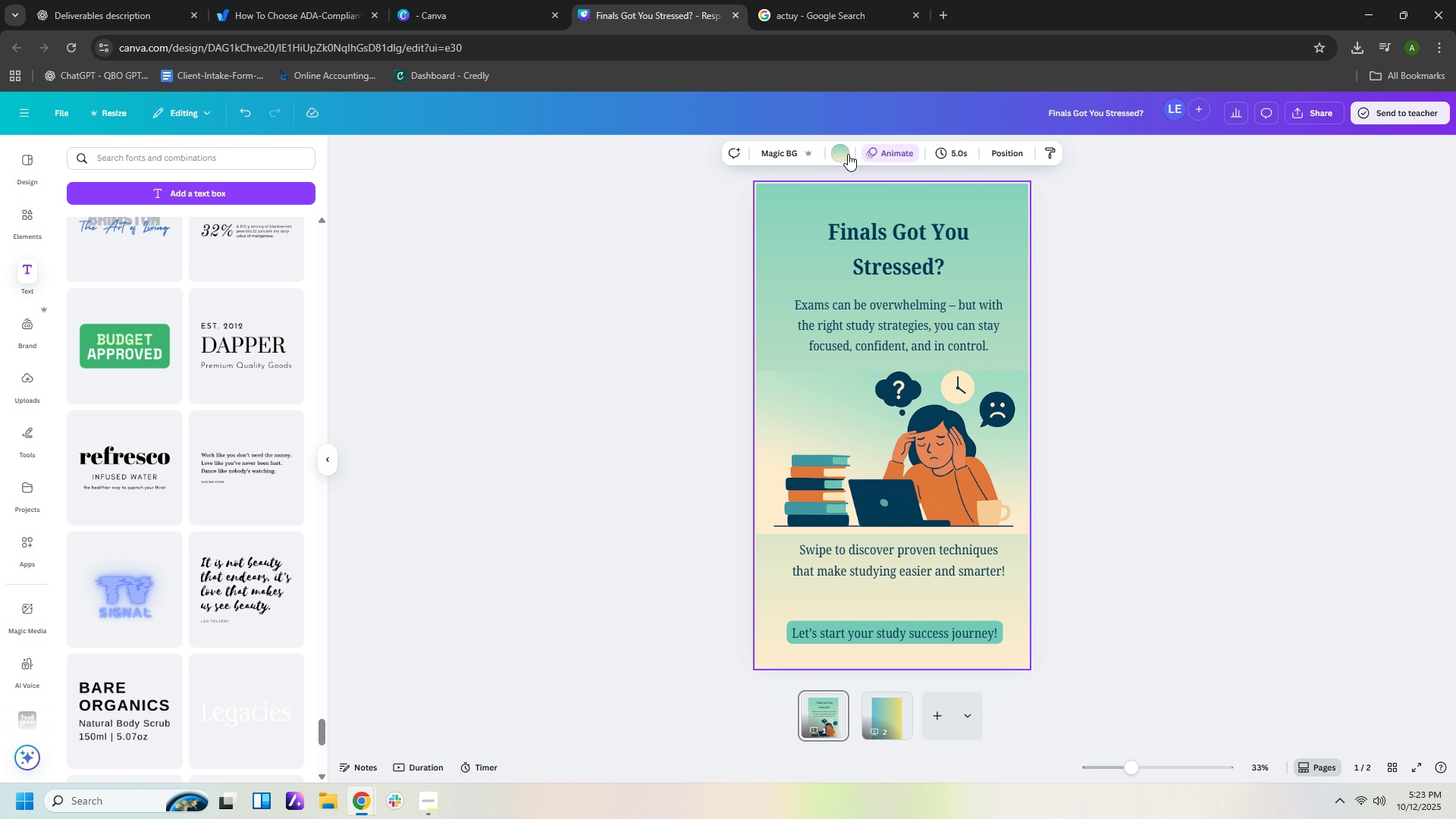 
left_click([844, 153])
 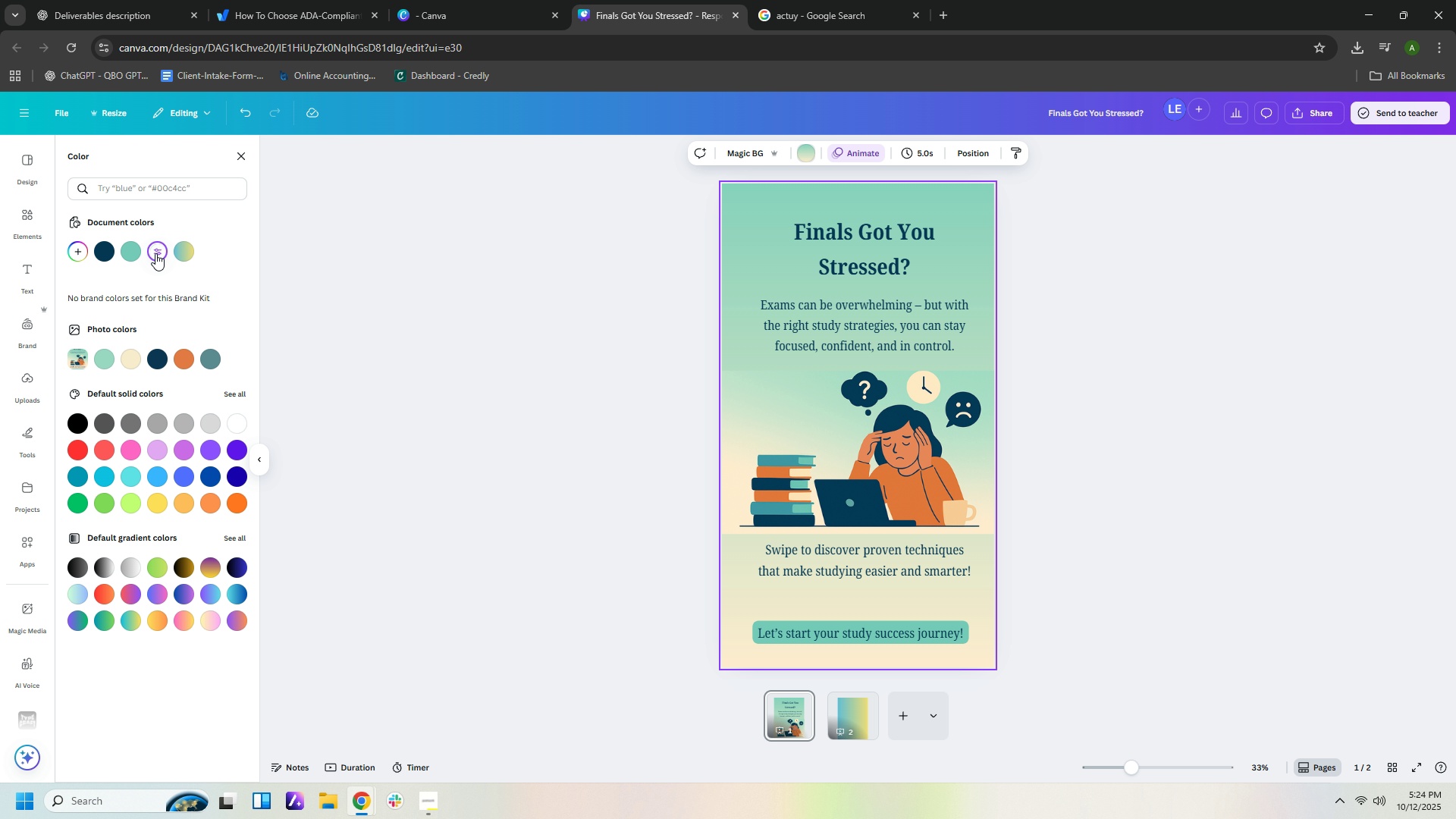 
left_click([154, 253])
 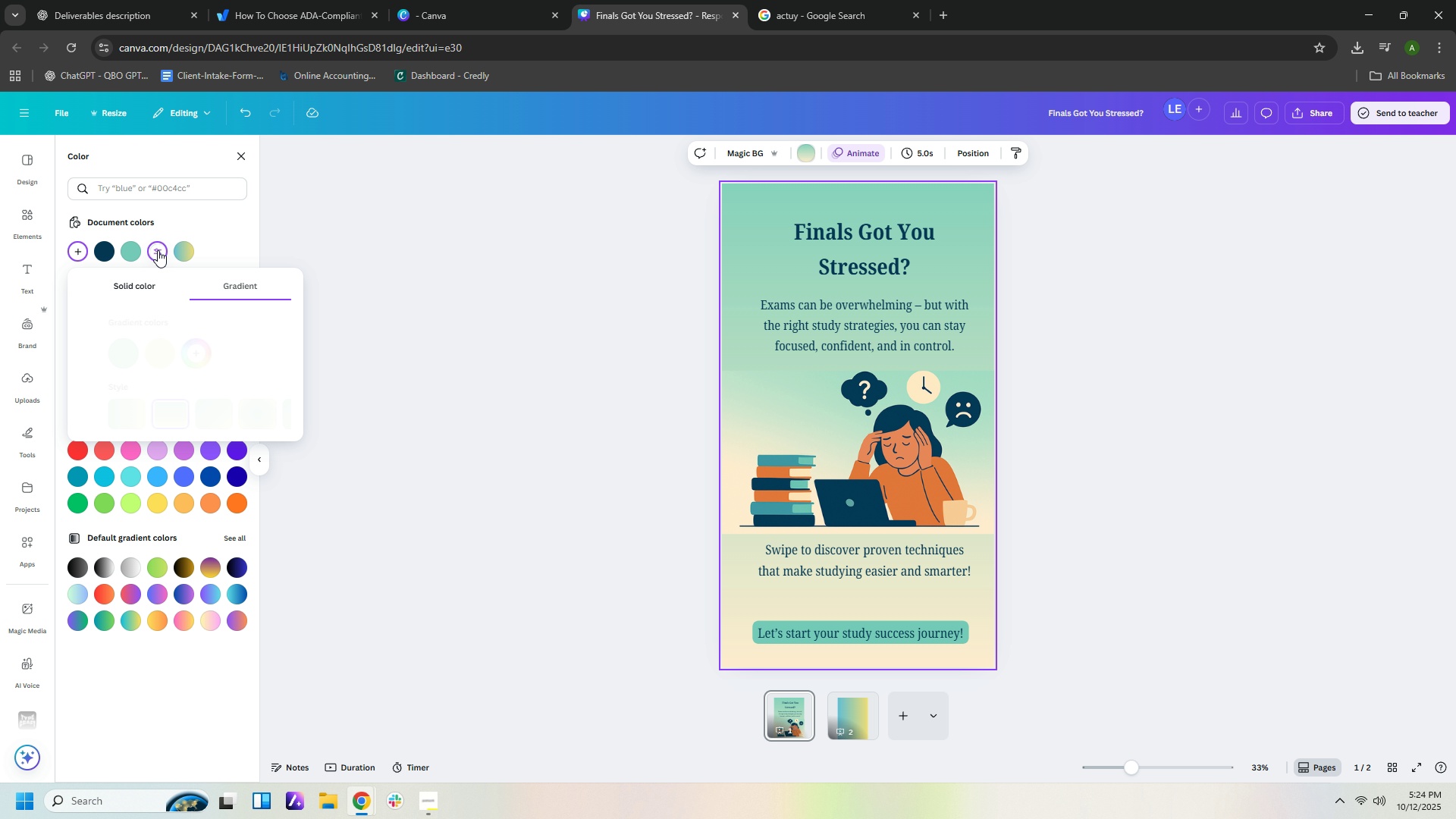 
left_click([158, 250])
 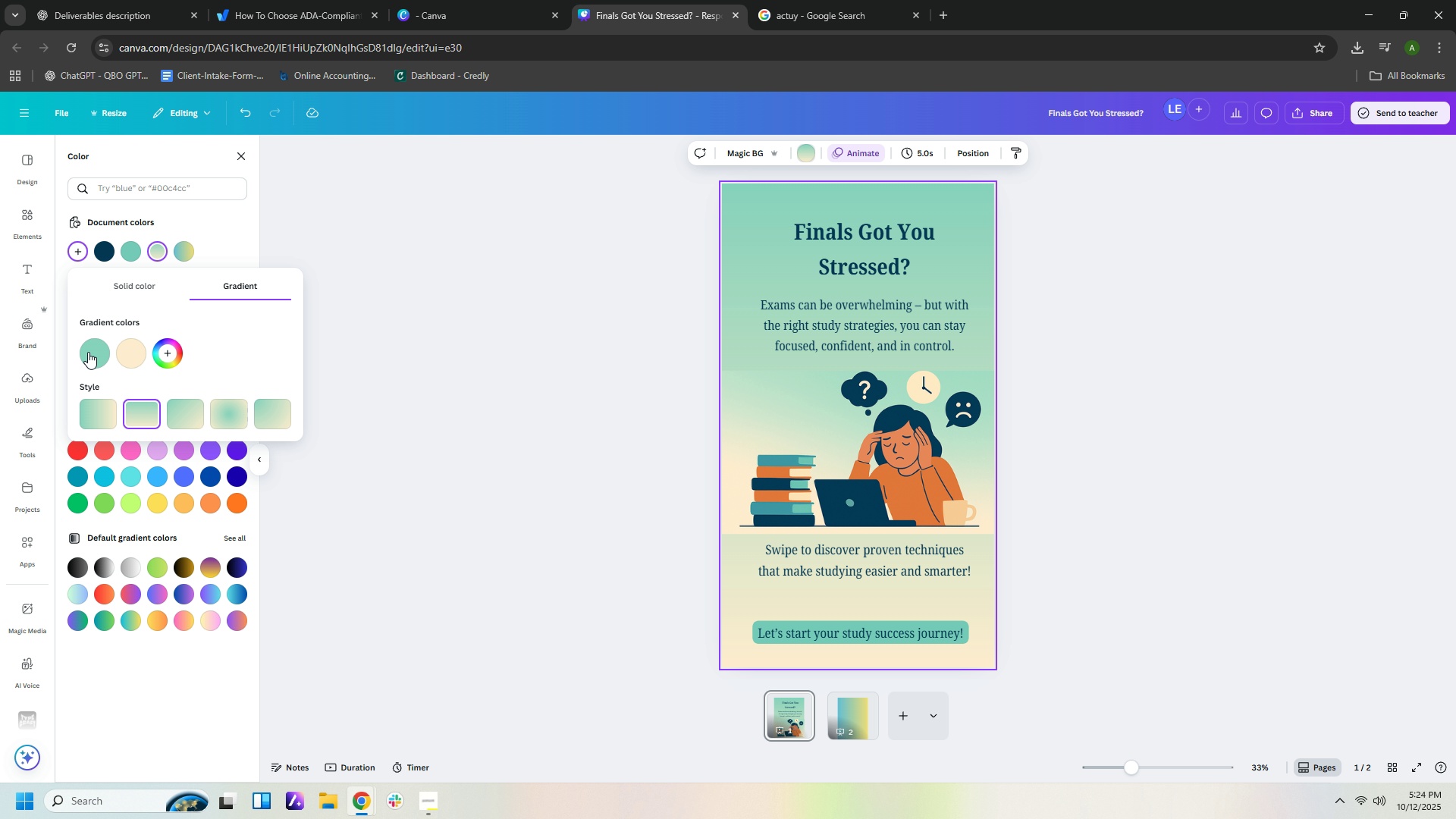 
left_click([88, 352])
 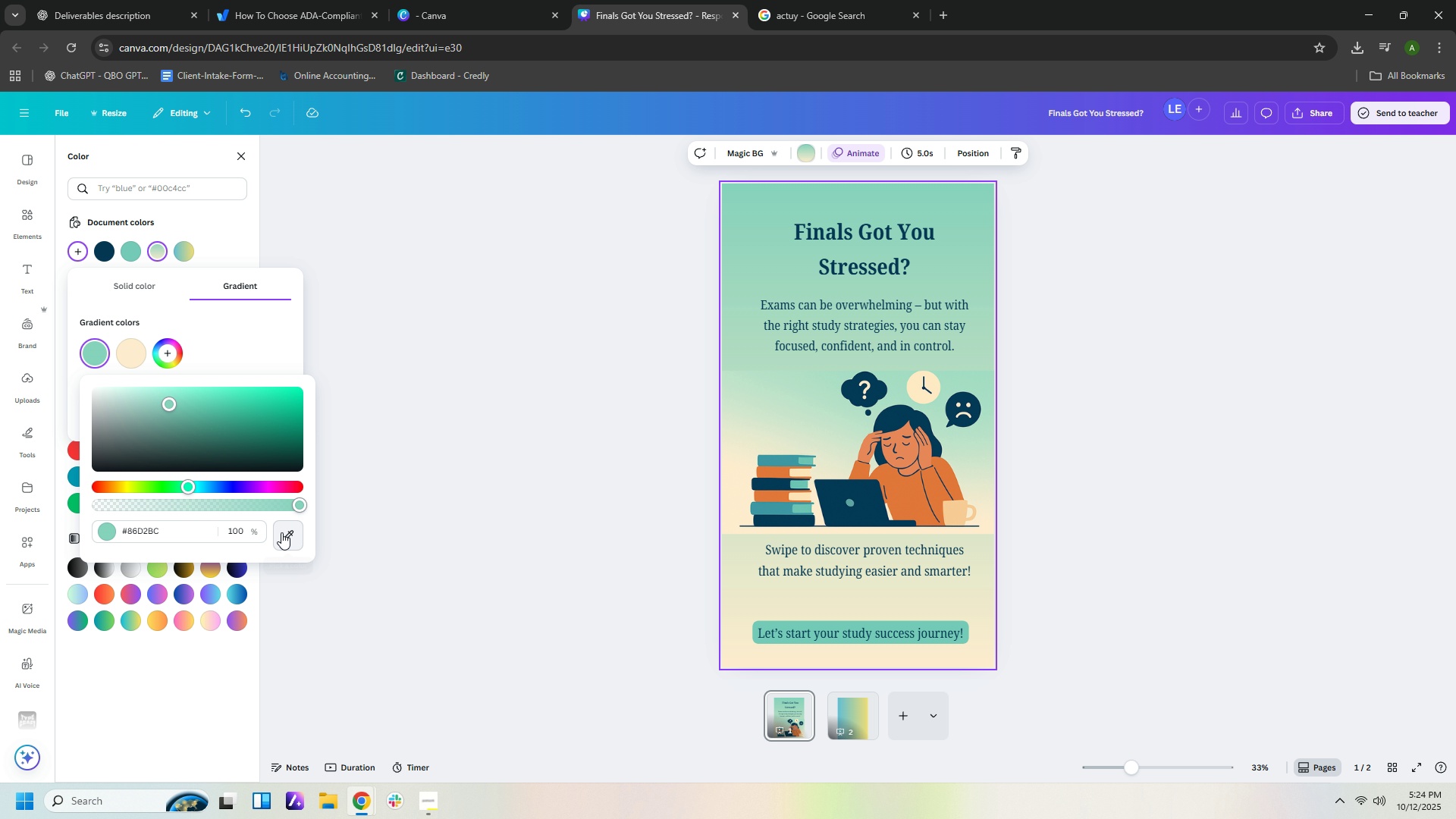 
left_click([285, 534])
 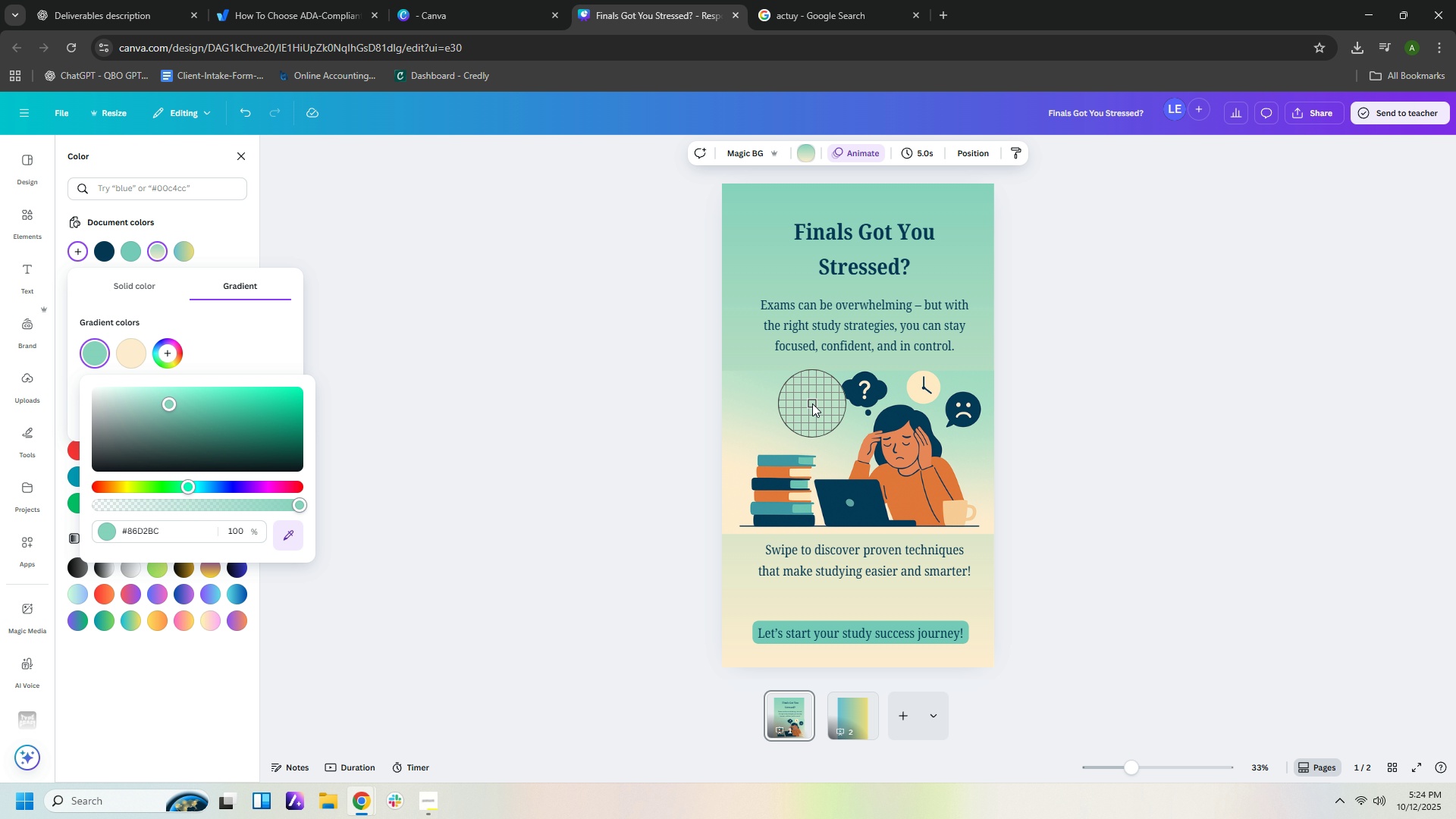 
left_click([808, 400])
 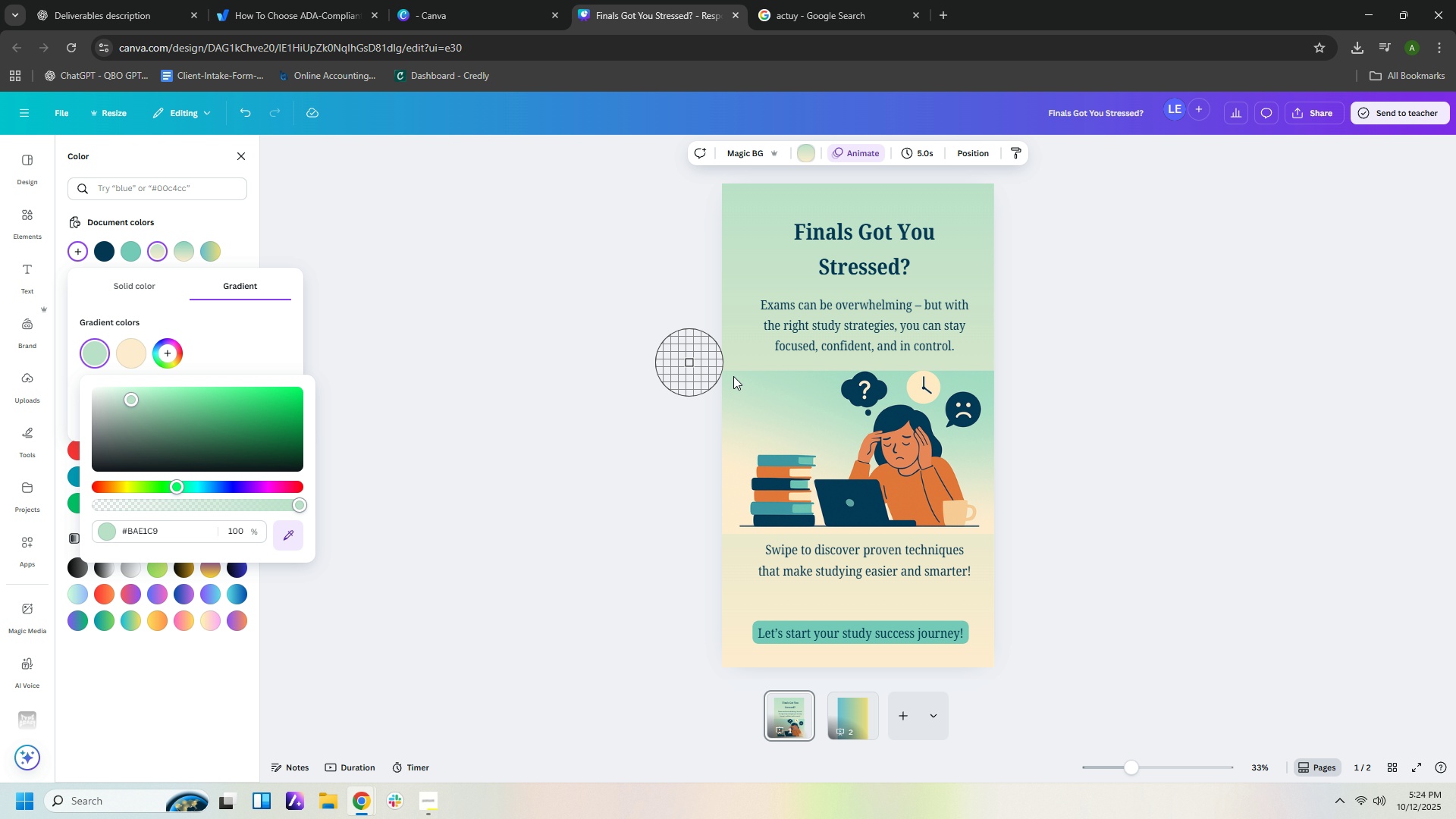 
left_click([897, 383])
 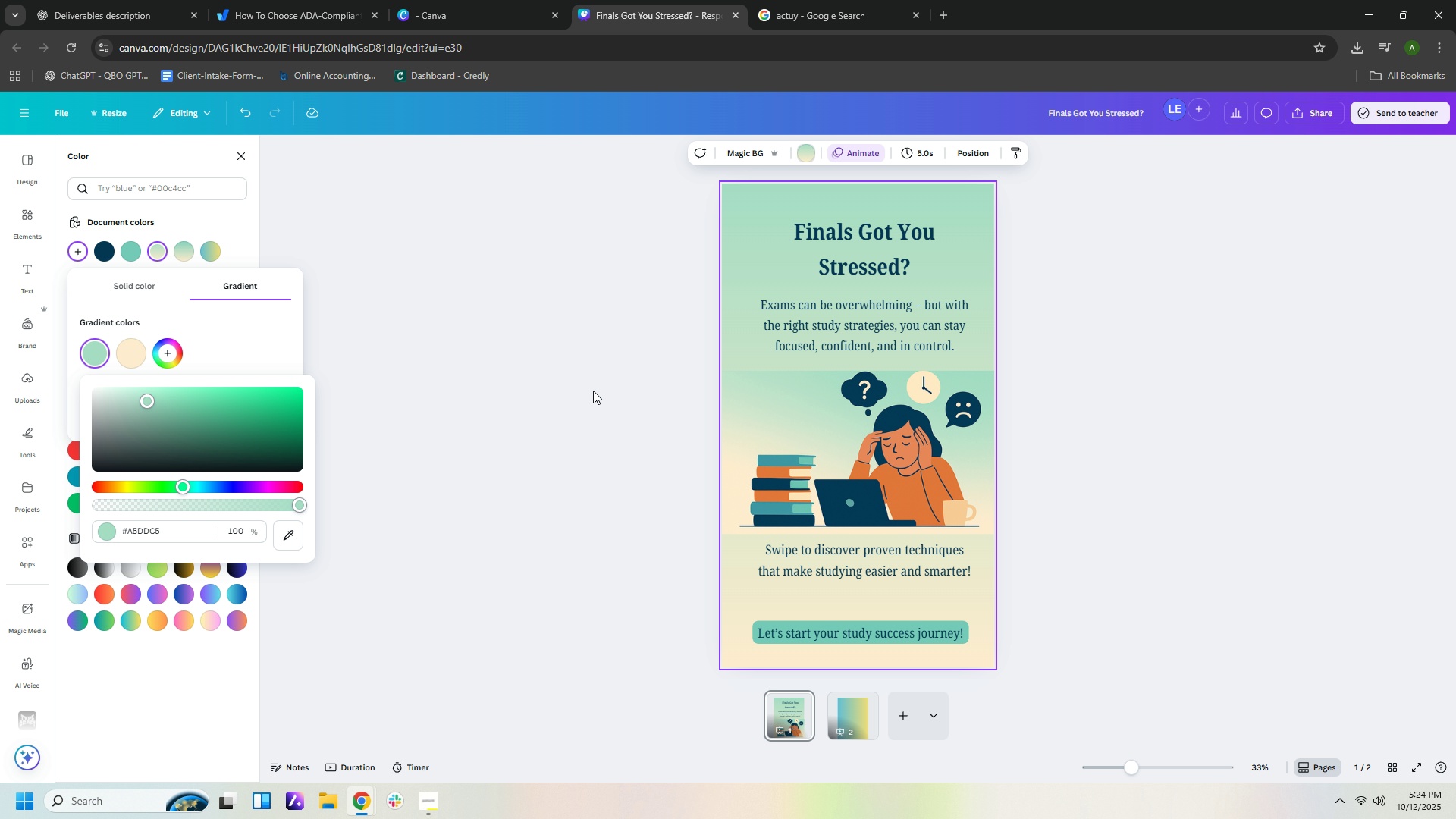 
left_click([593, 391])
 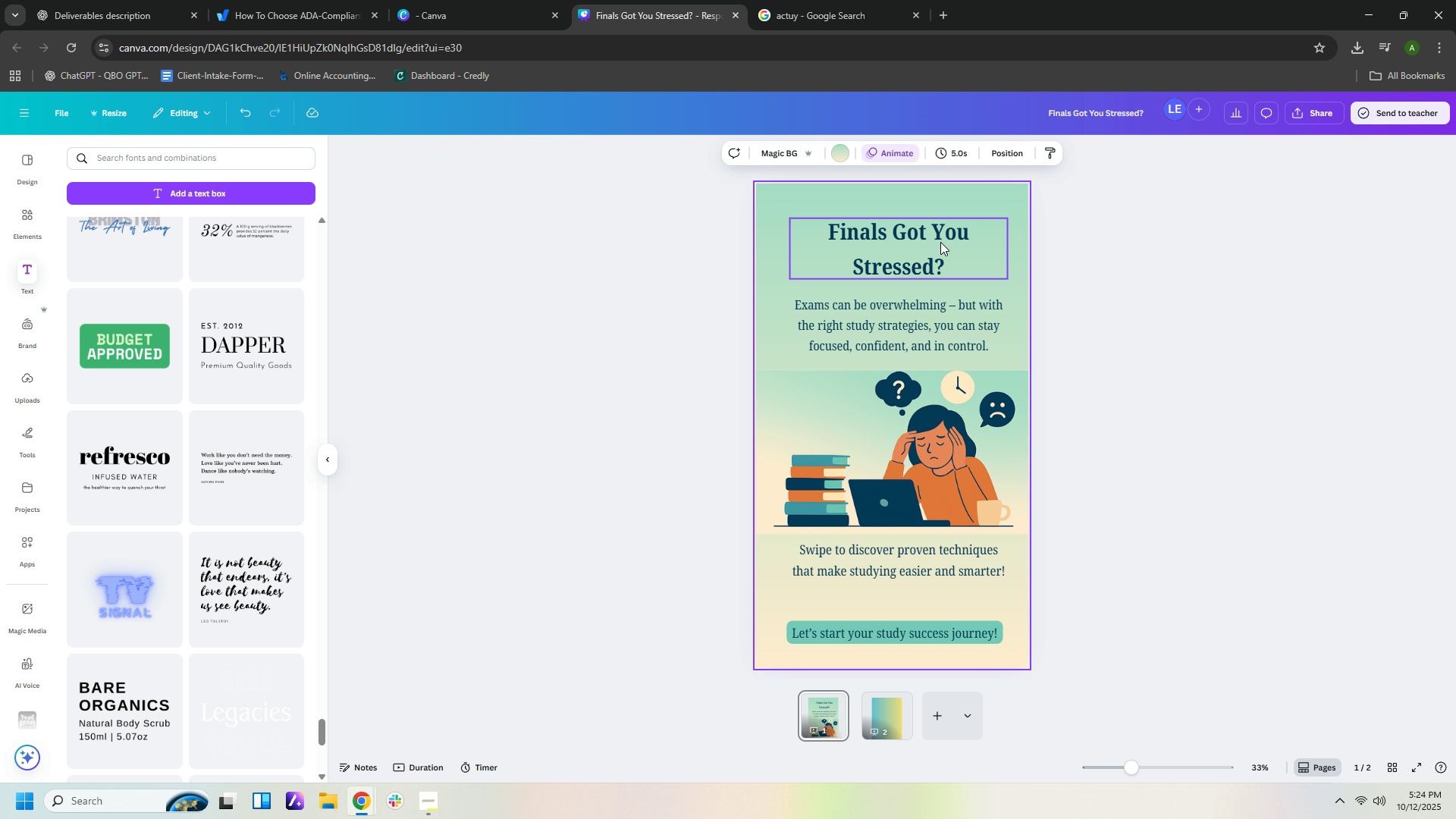 
left_click([981, 197])
 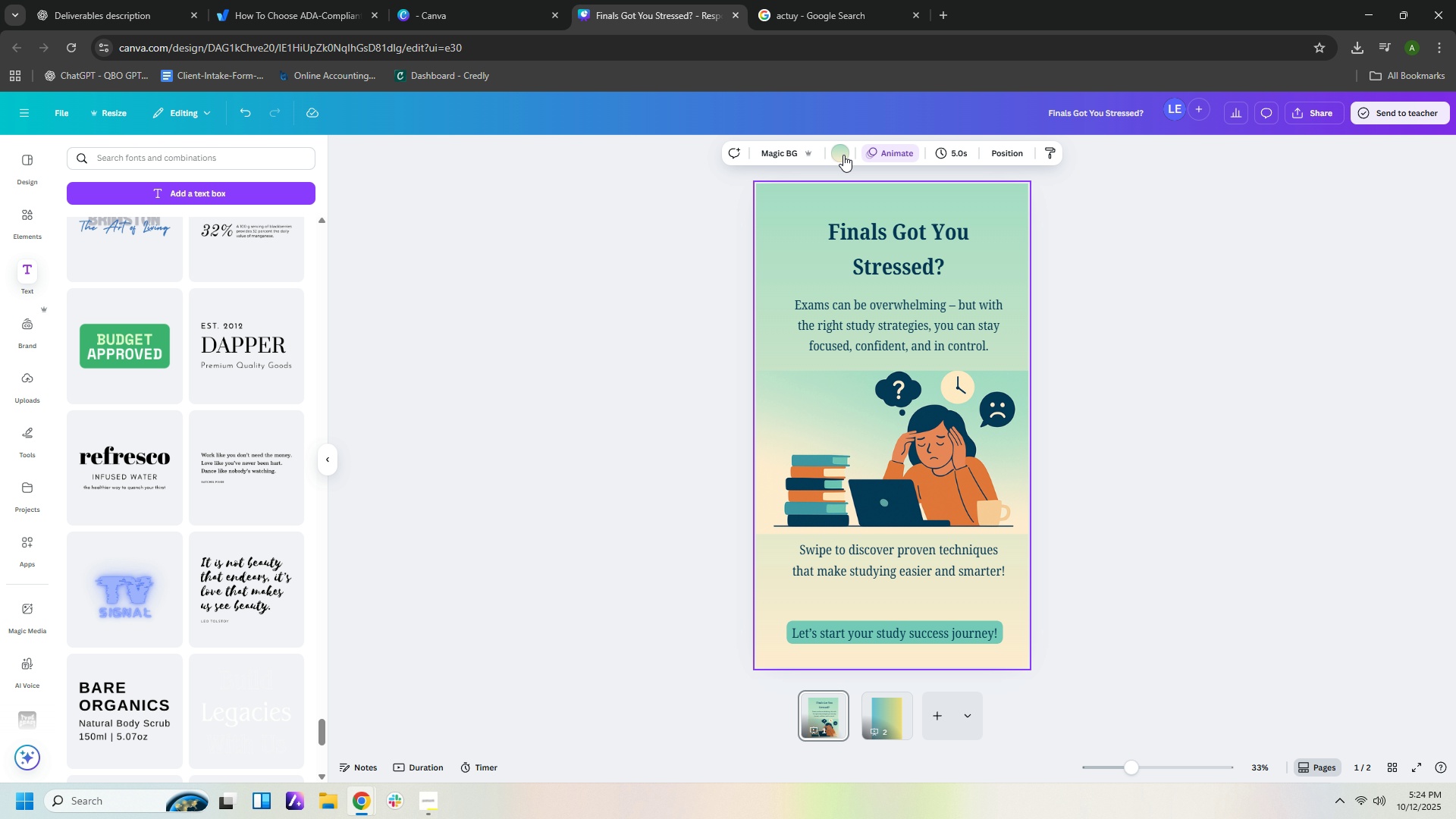 
left_click([843, 155])
 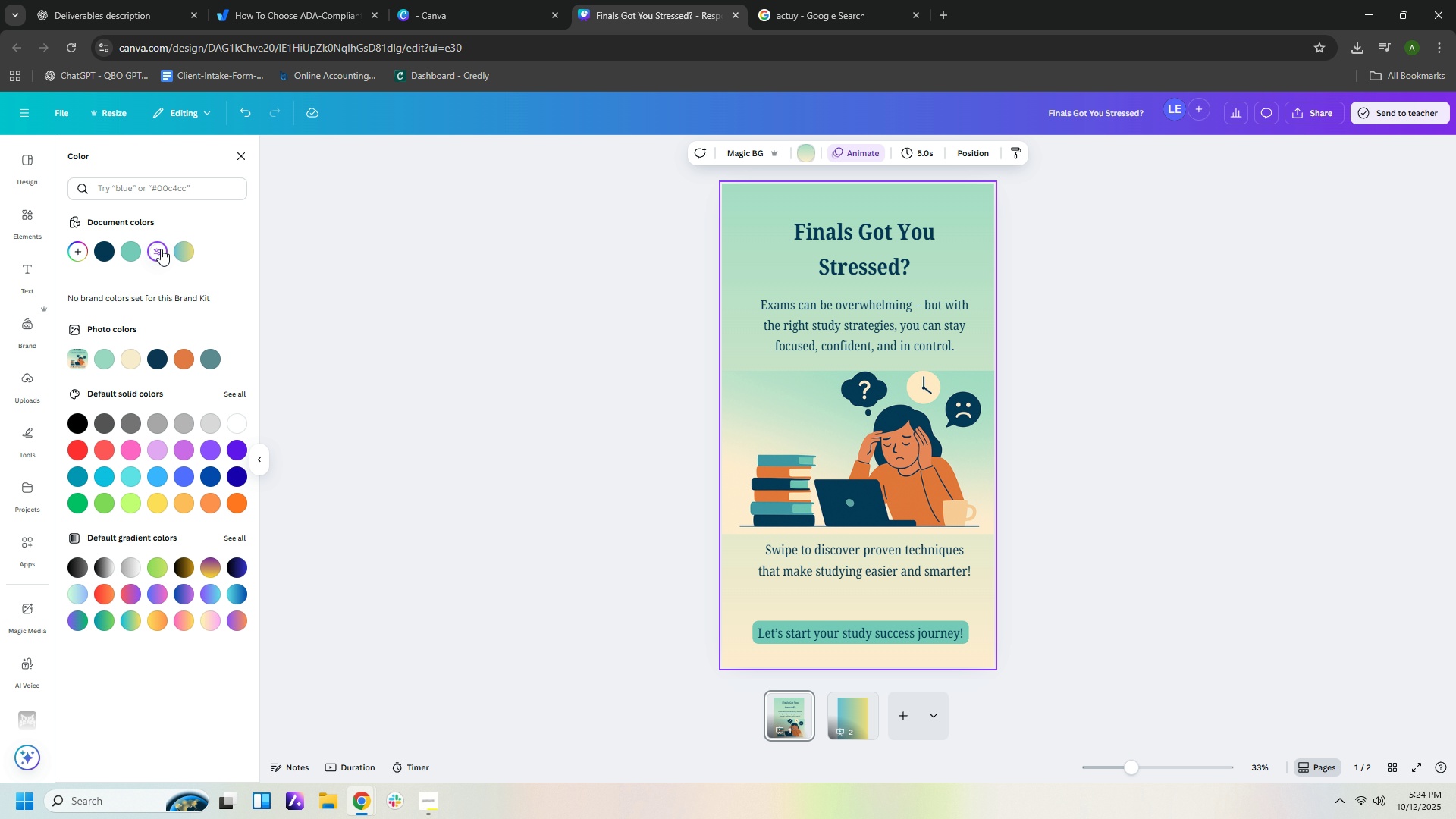 
left_click([158, 249])
 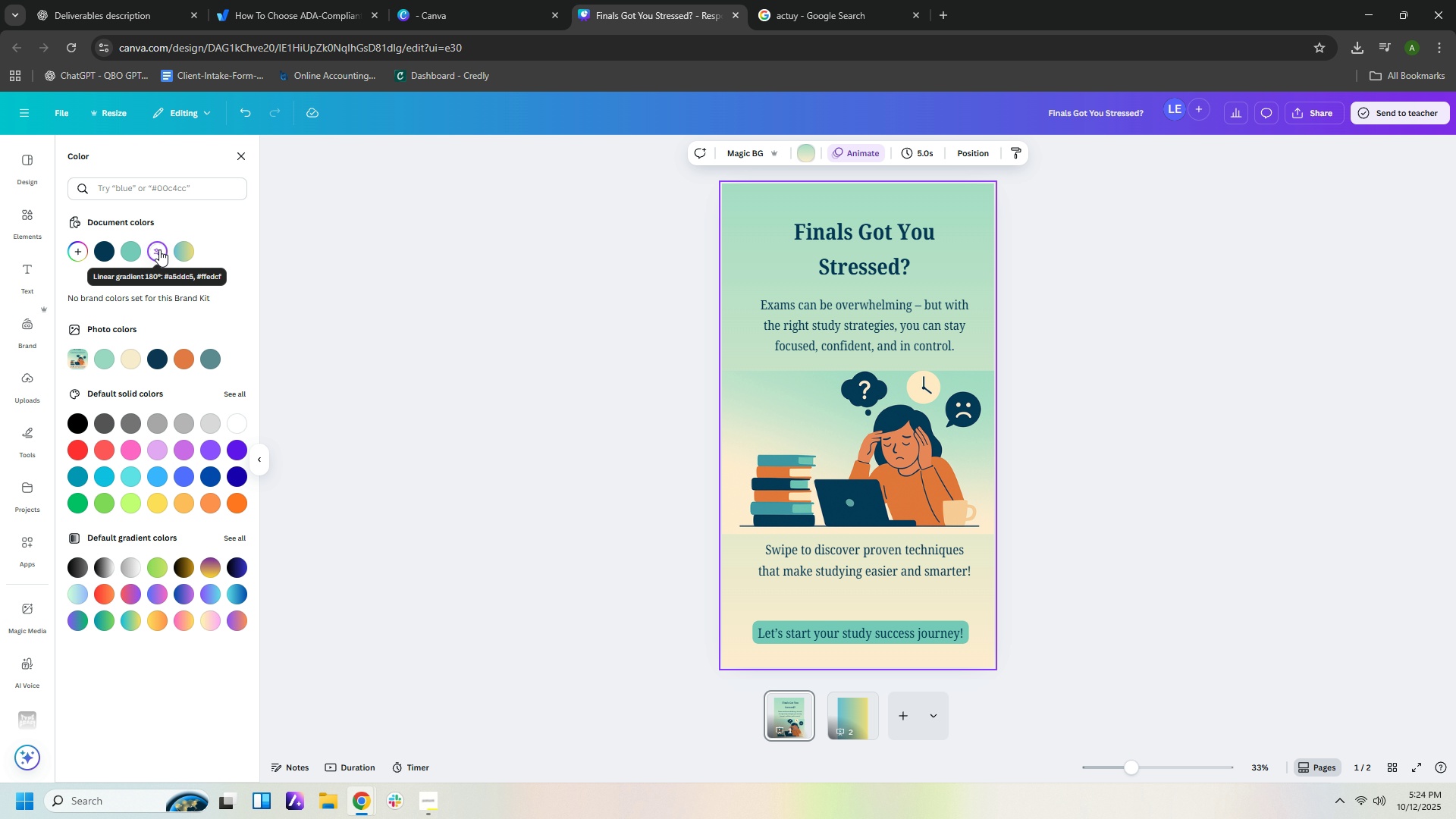 
left_click([159, 249])
 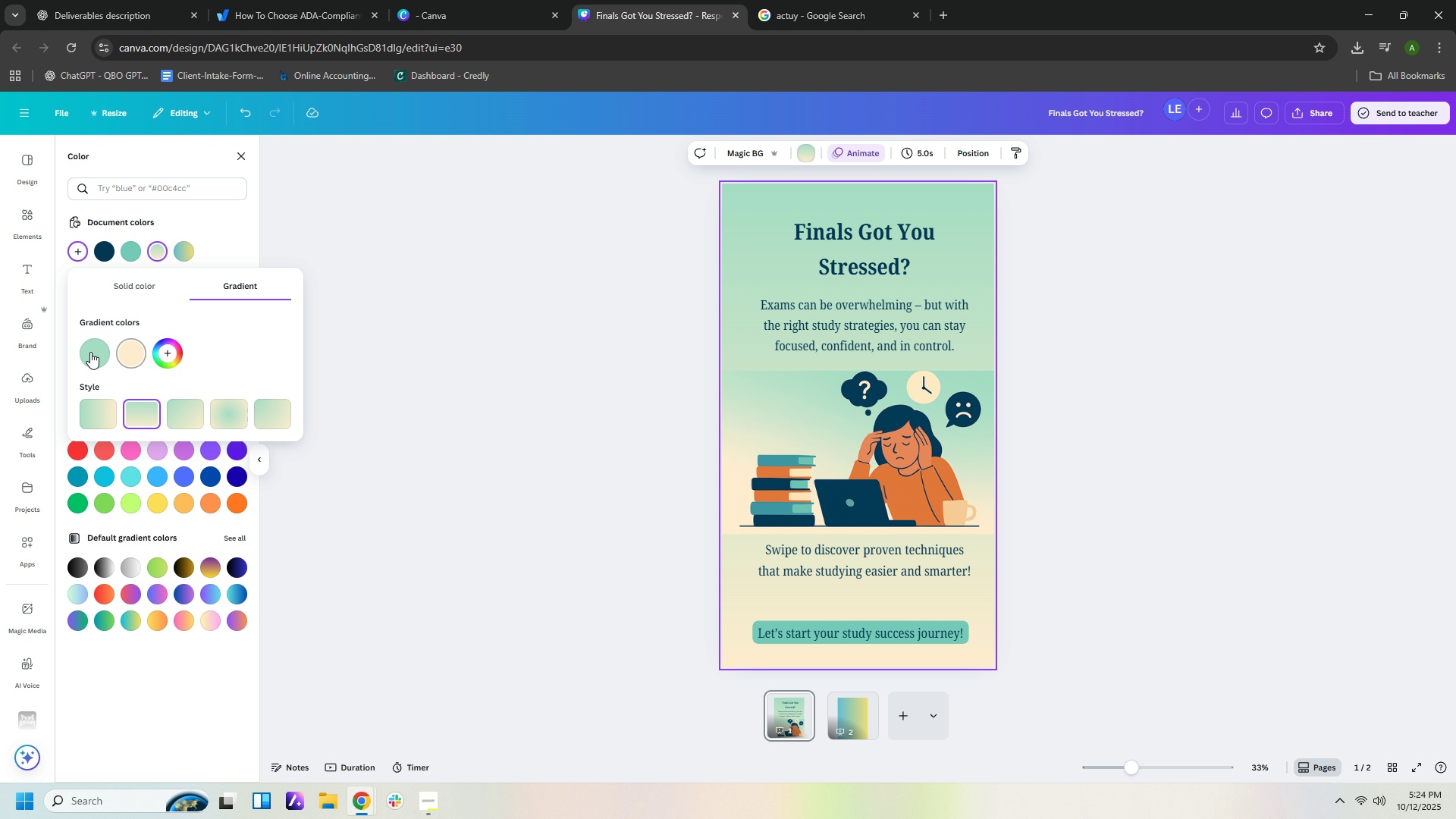 
left_click([87, 352])
 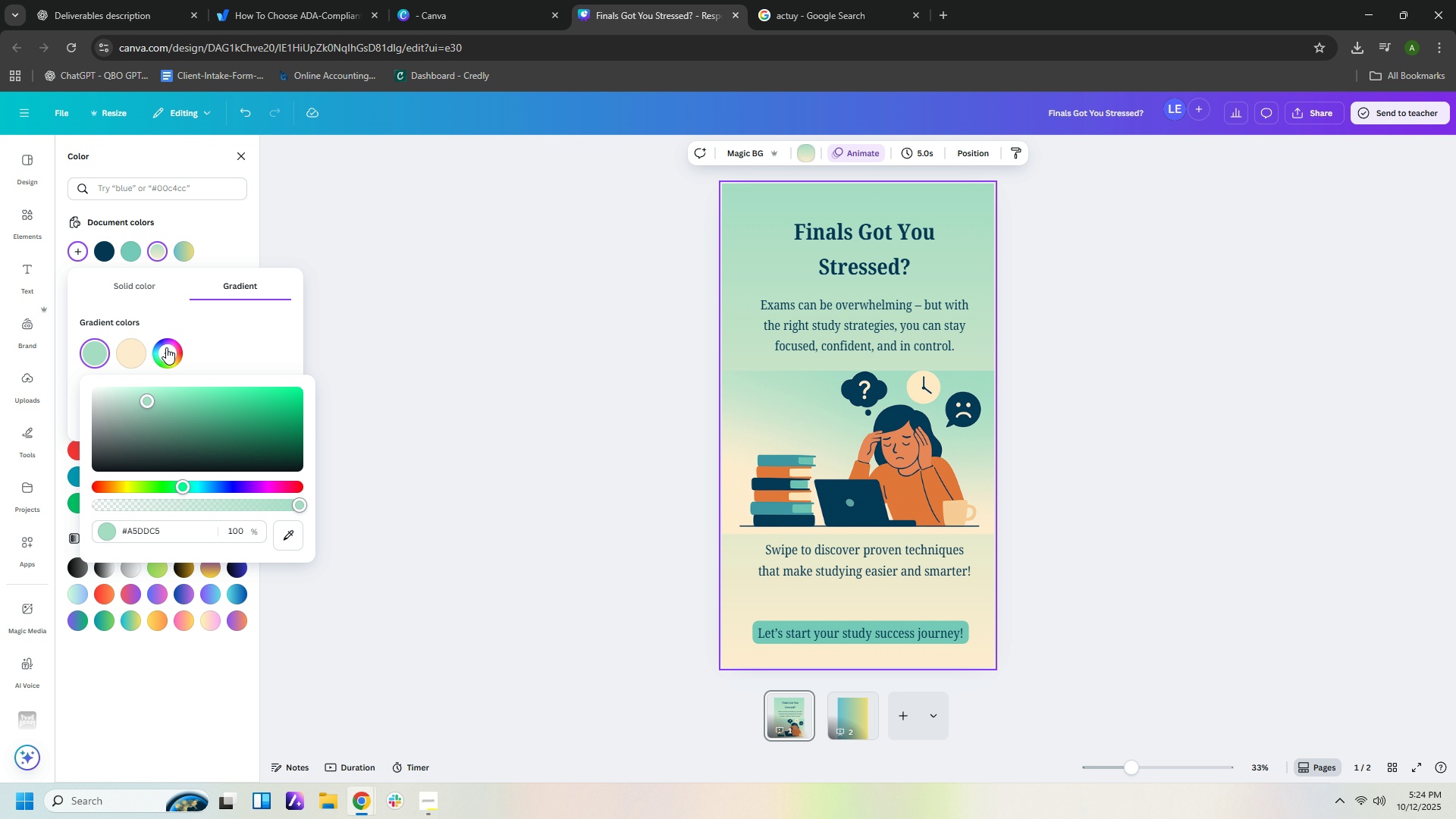 
mouse_move([171, 364])
 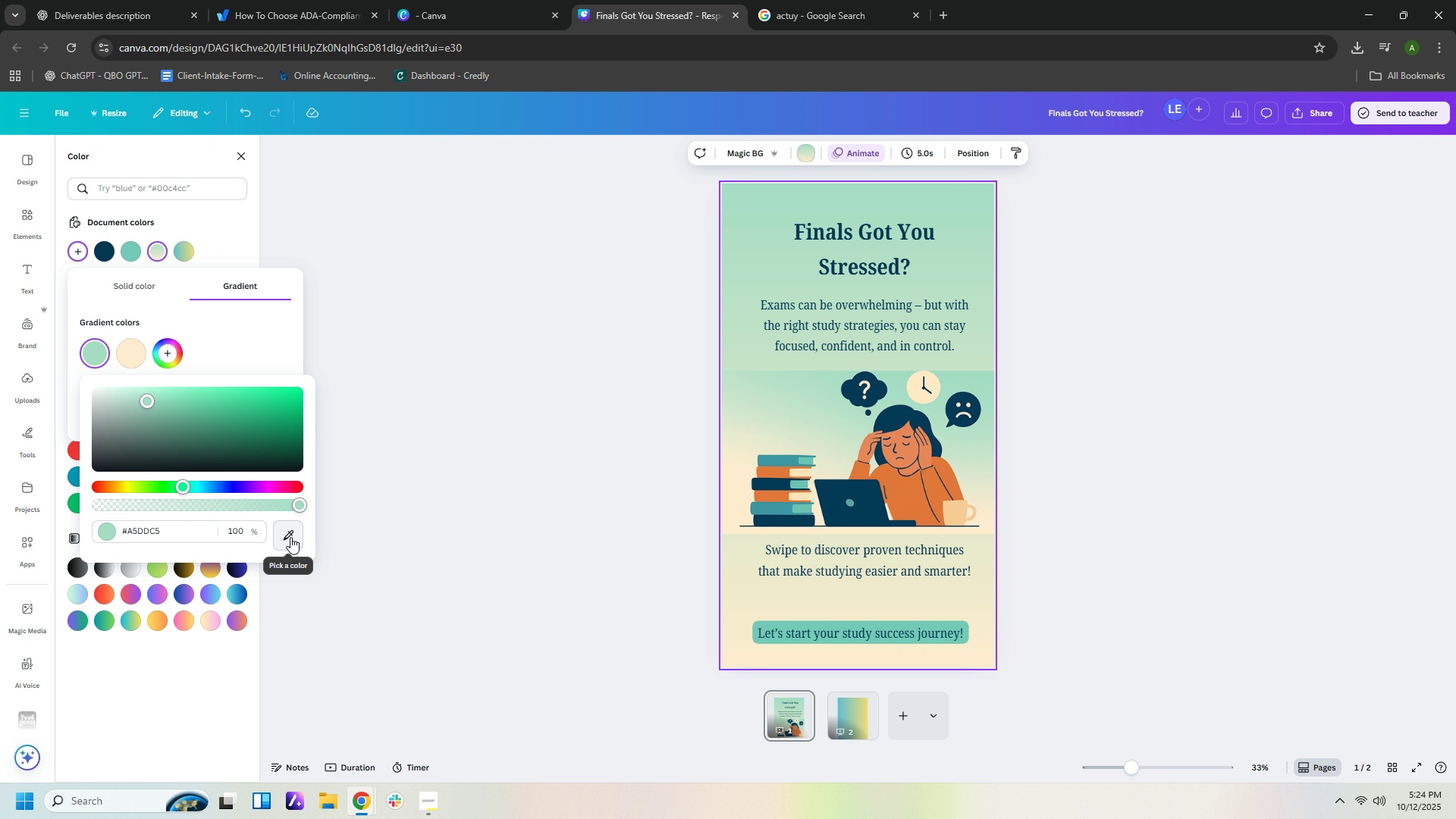 
left_click([290, 537])
 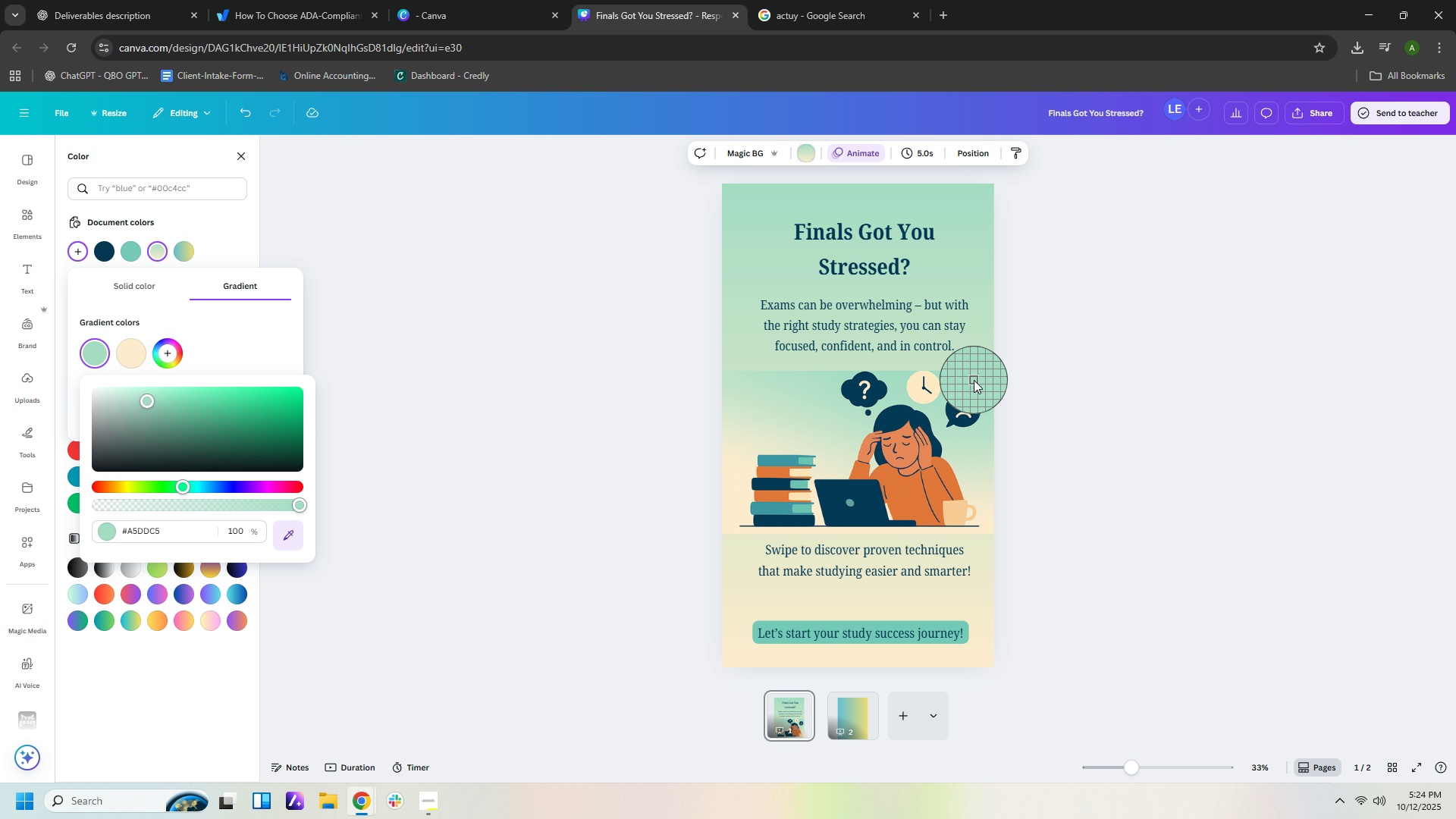 
left_click([974, 380])
 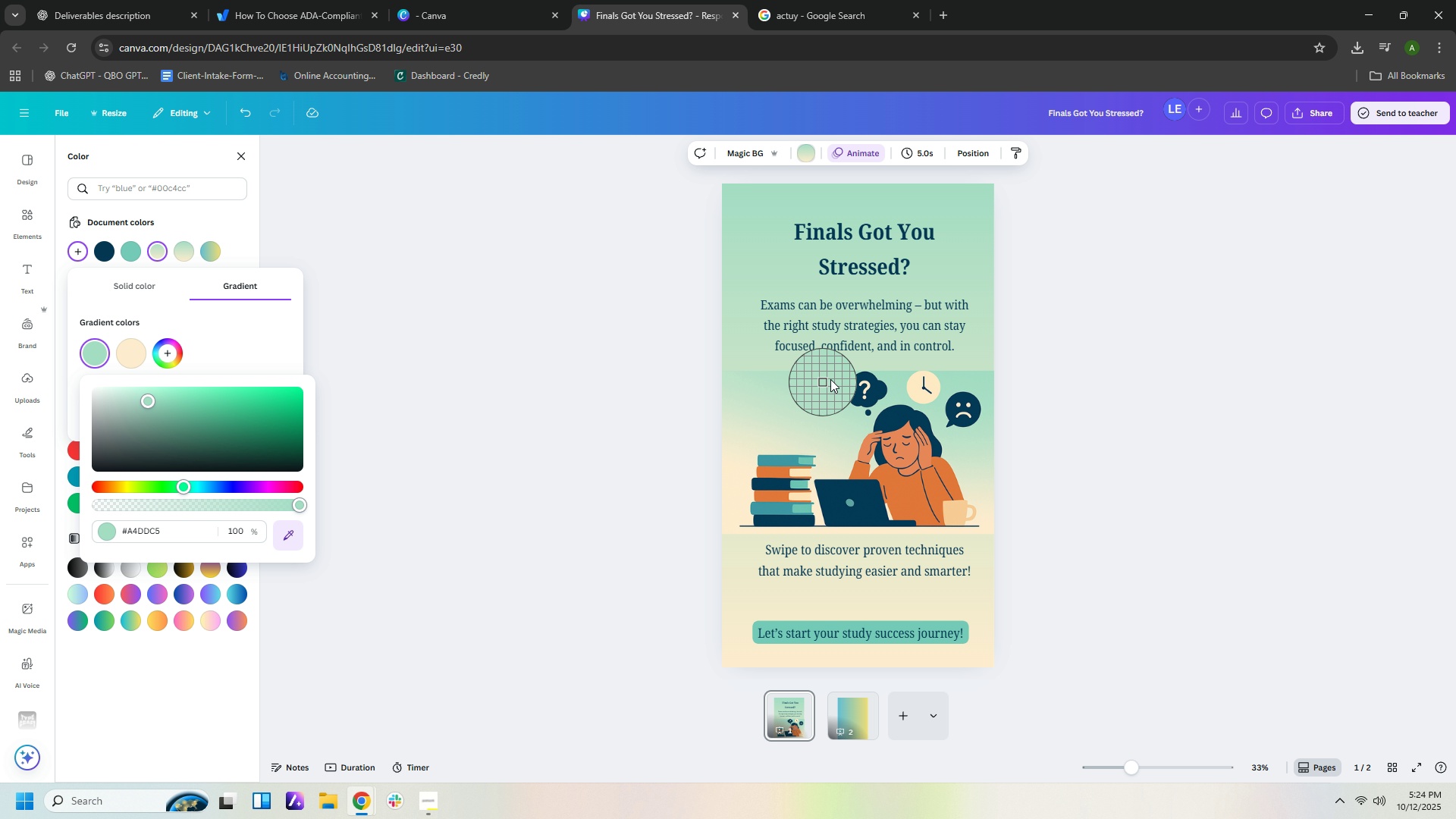 
left_click([896, 379])
 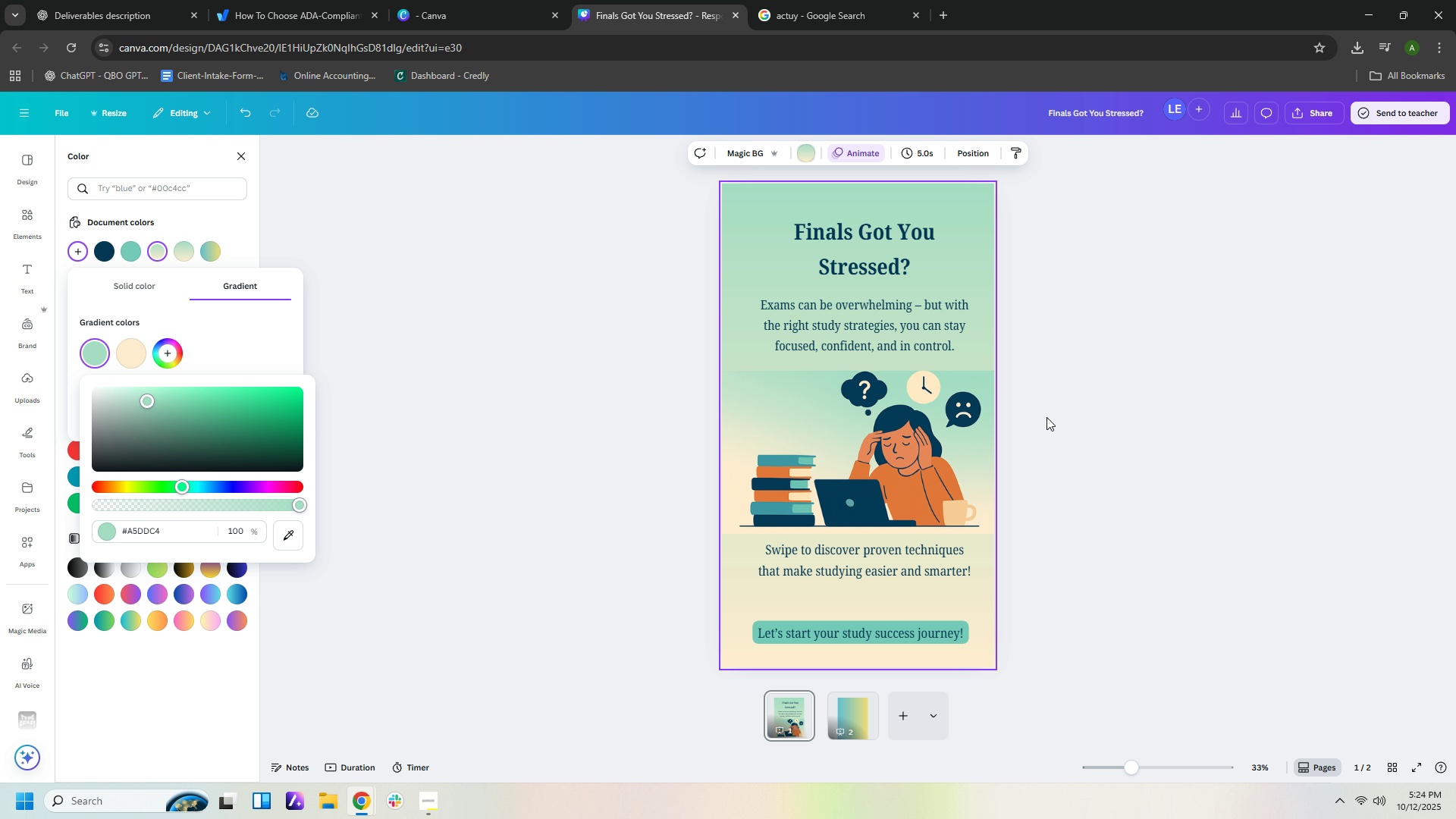 
left_click([976, 386])
 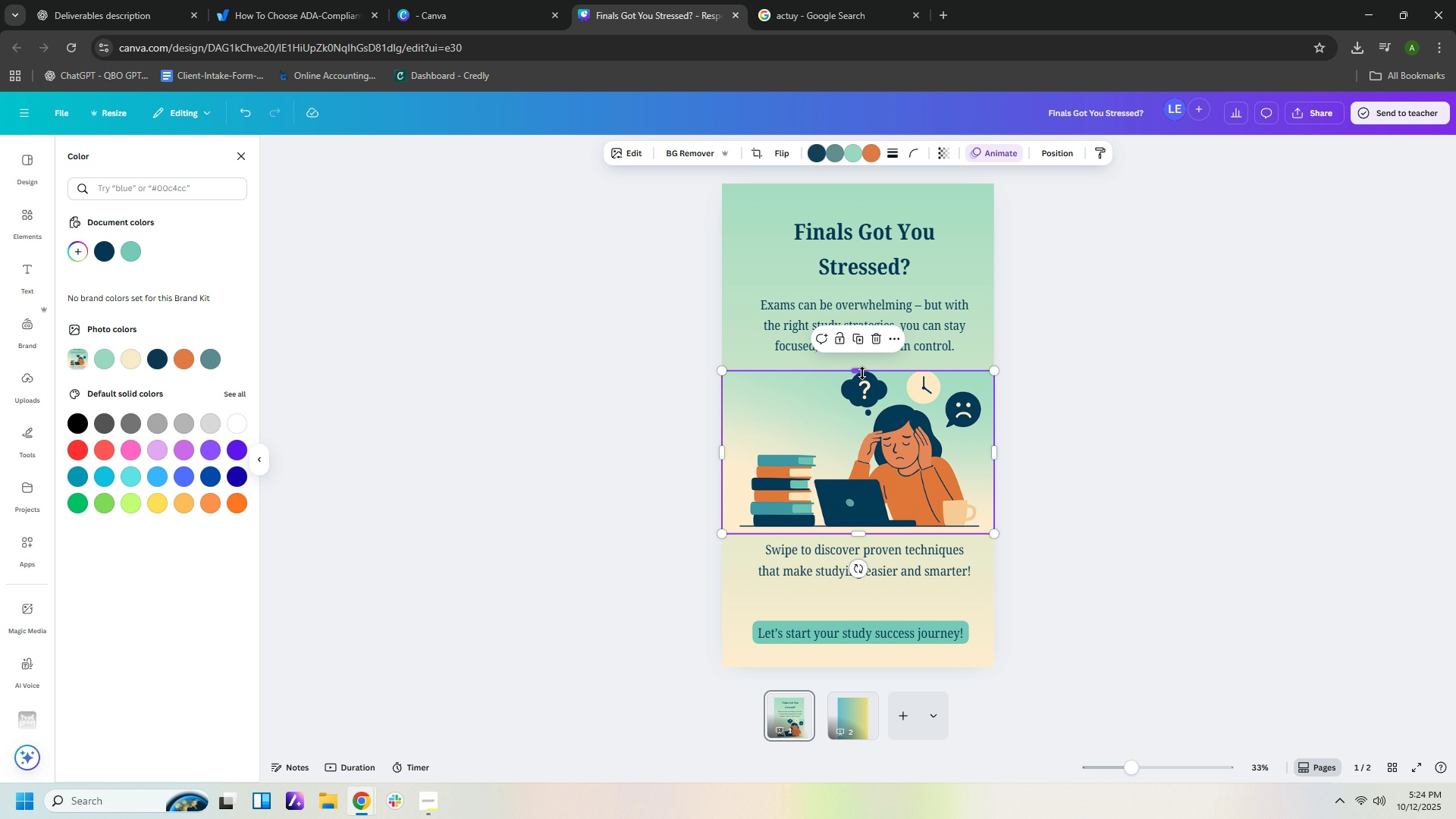 
left_click_drag(start_coordinate=[862, 373], to_coordinate=[858, 361])
 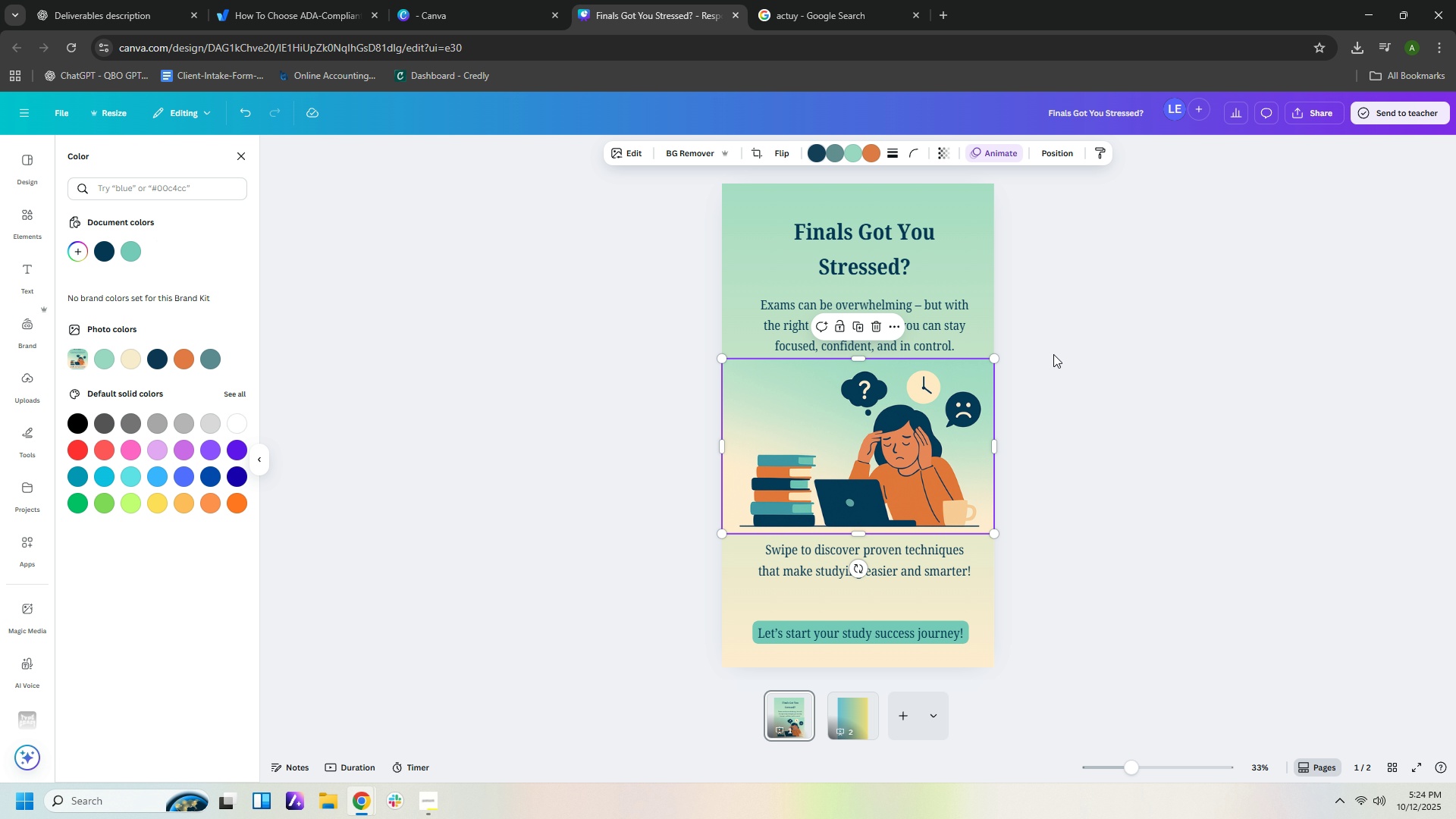 
left_click([1053, 354])
 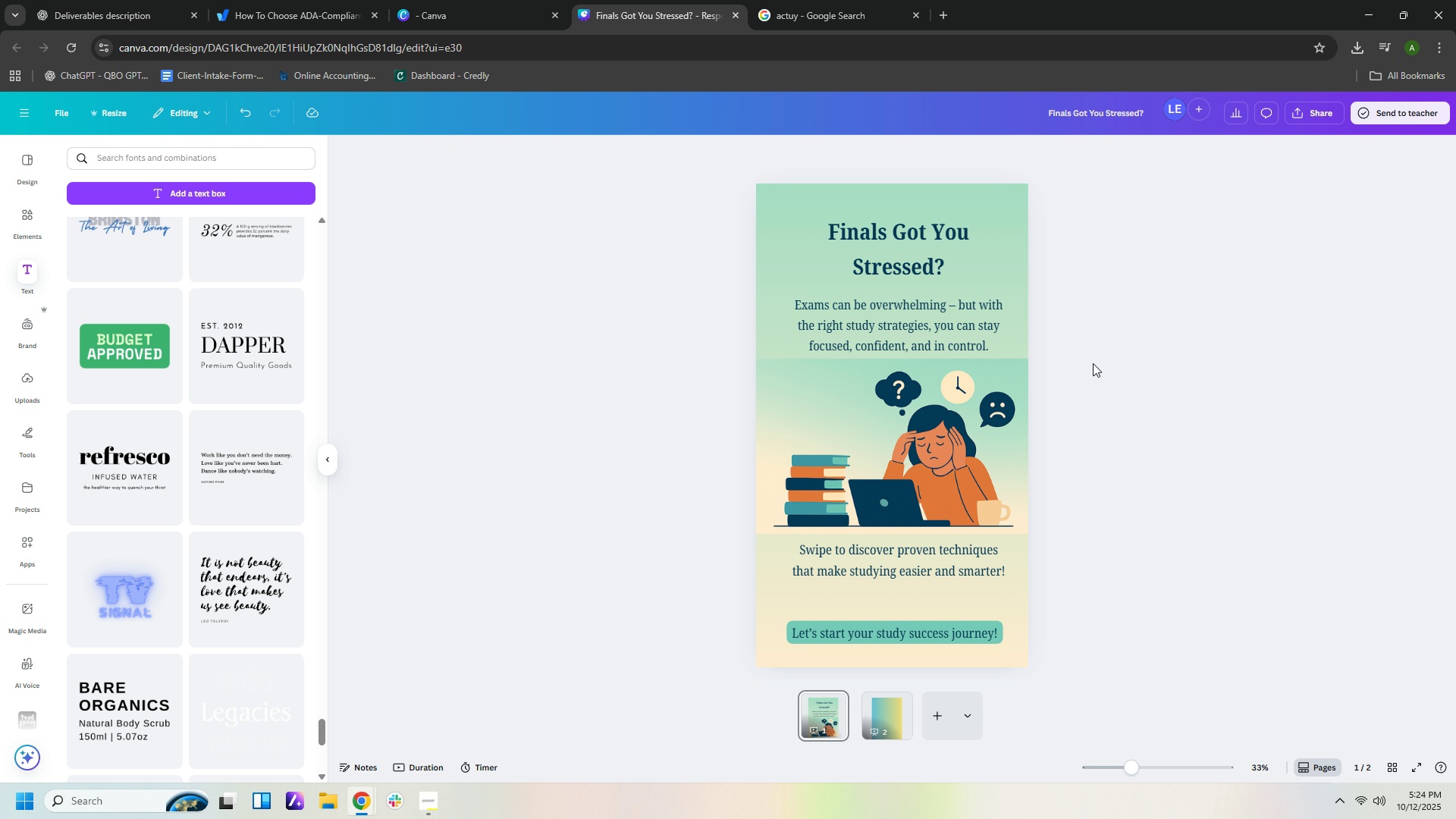 
left_click([1093, 363])
 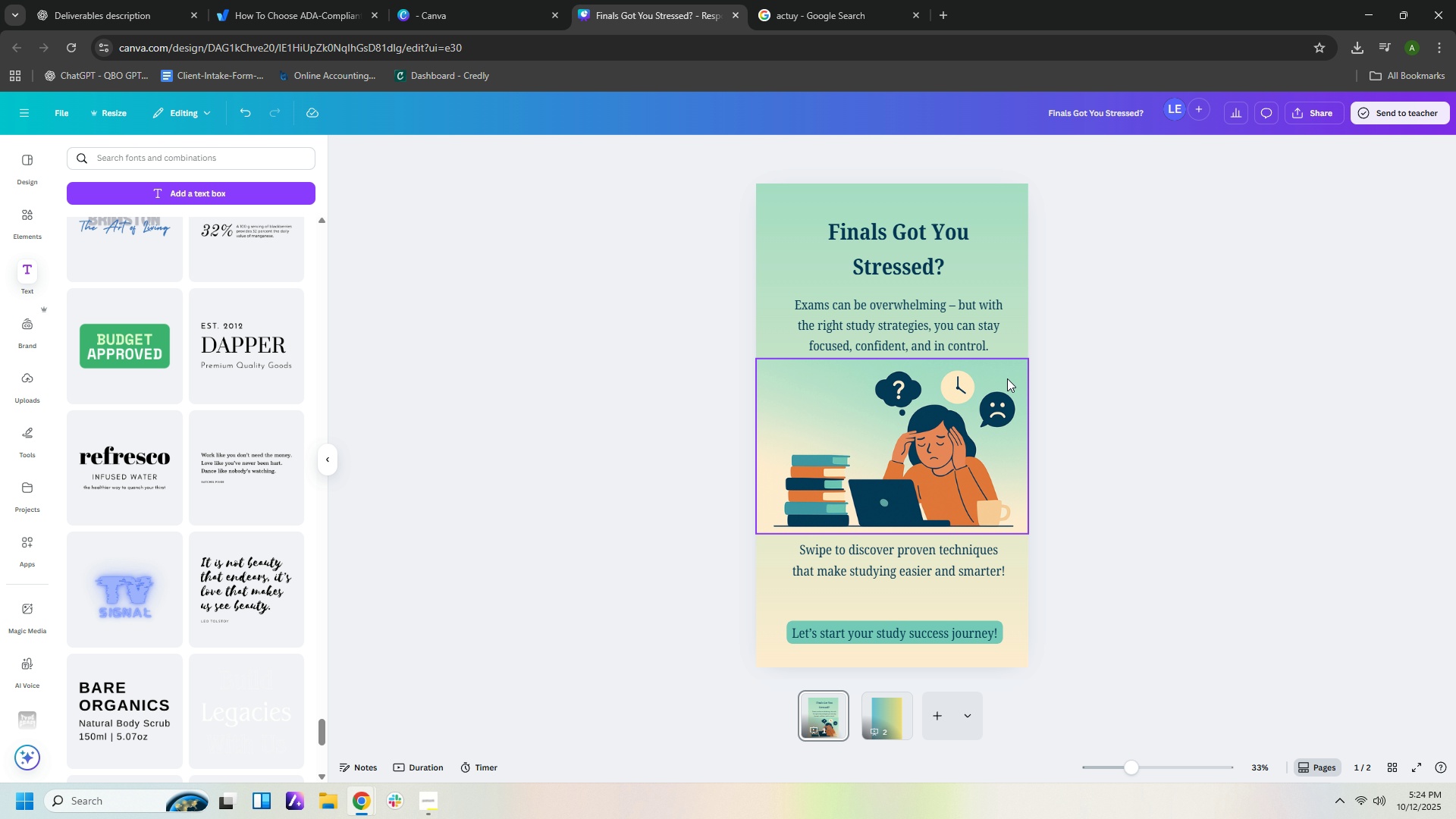 
left_click([1007, 378])
 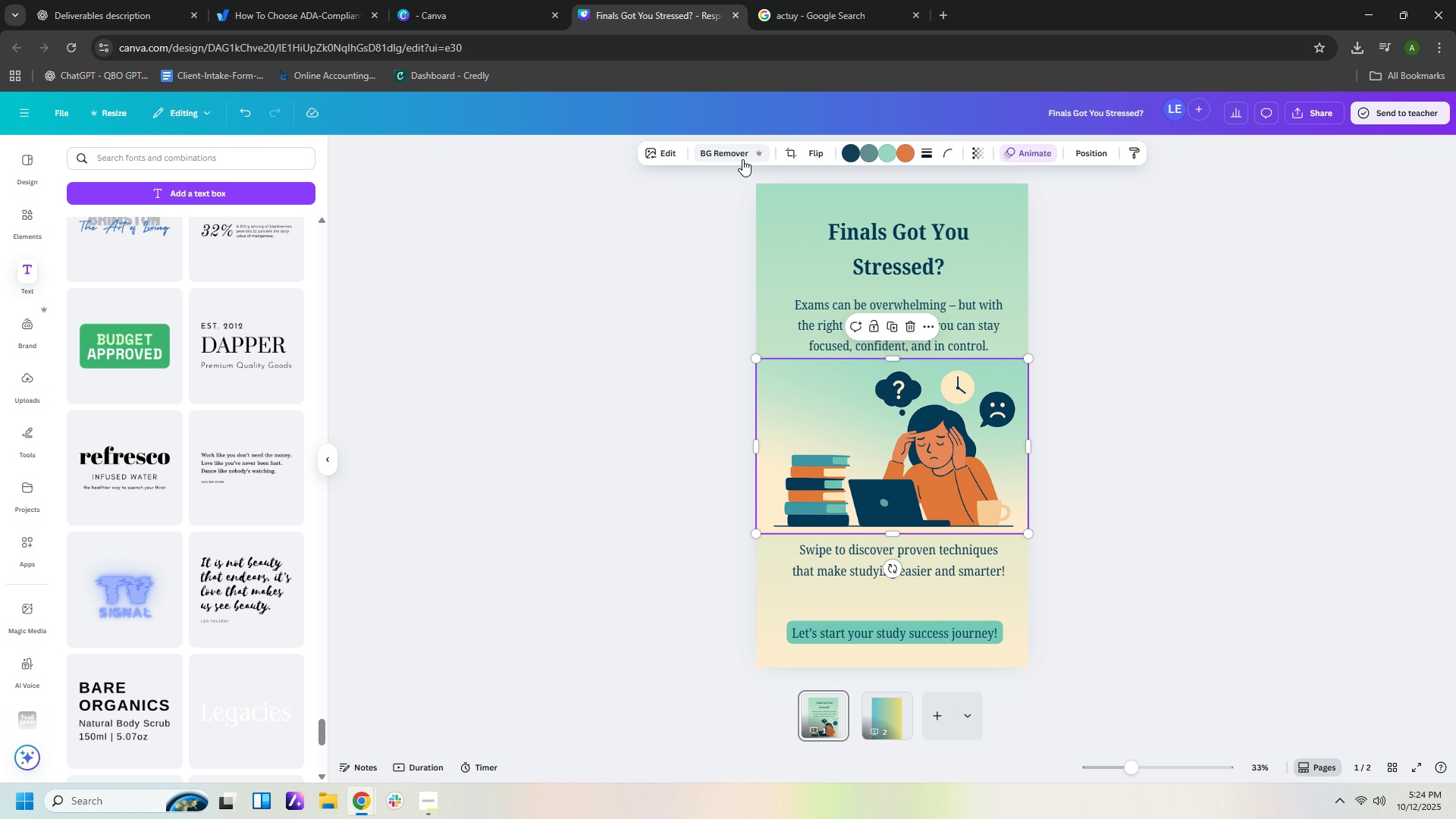 
left_click([730, 157])
 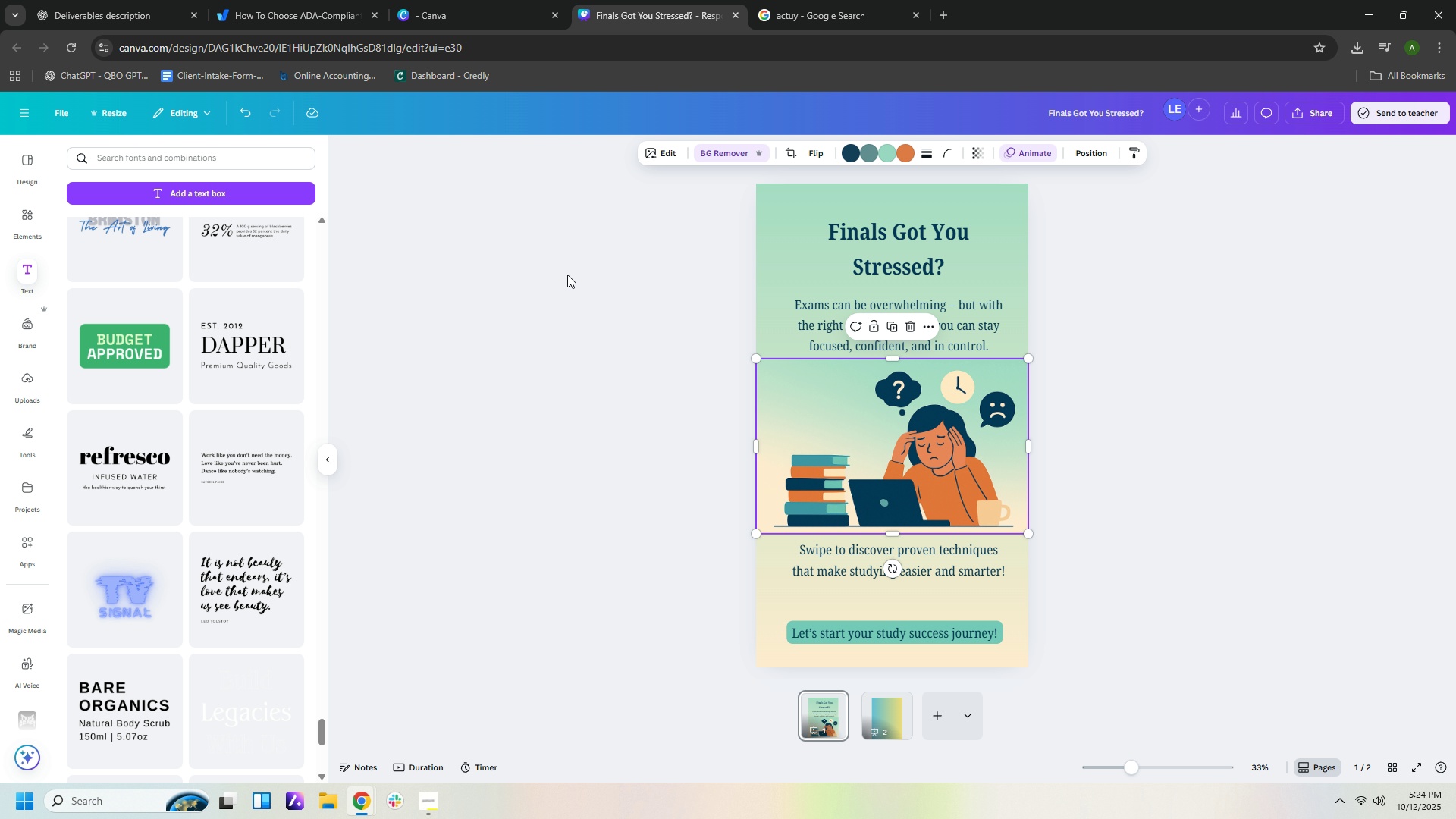 
wait(5.15)
 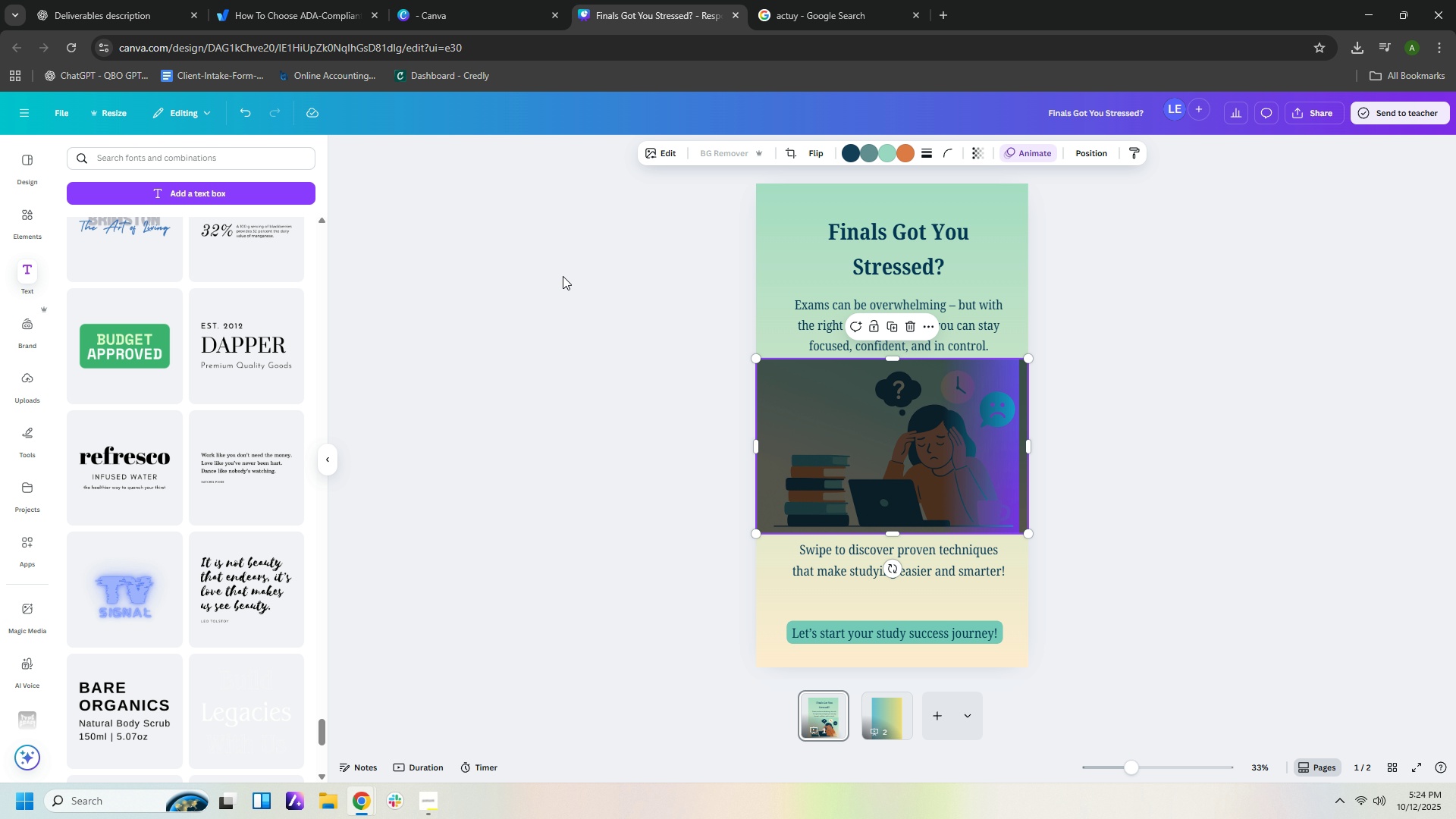 
left_click([1175, 312])
 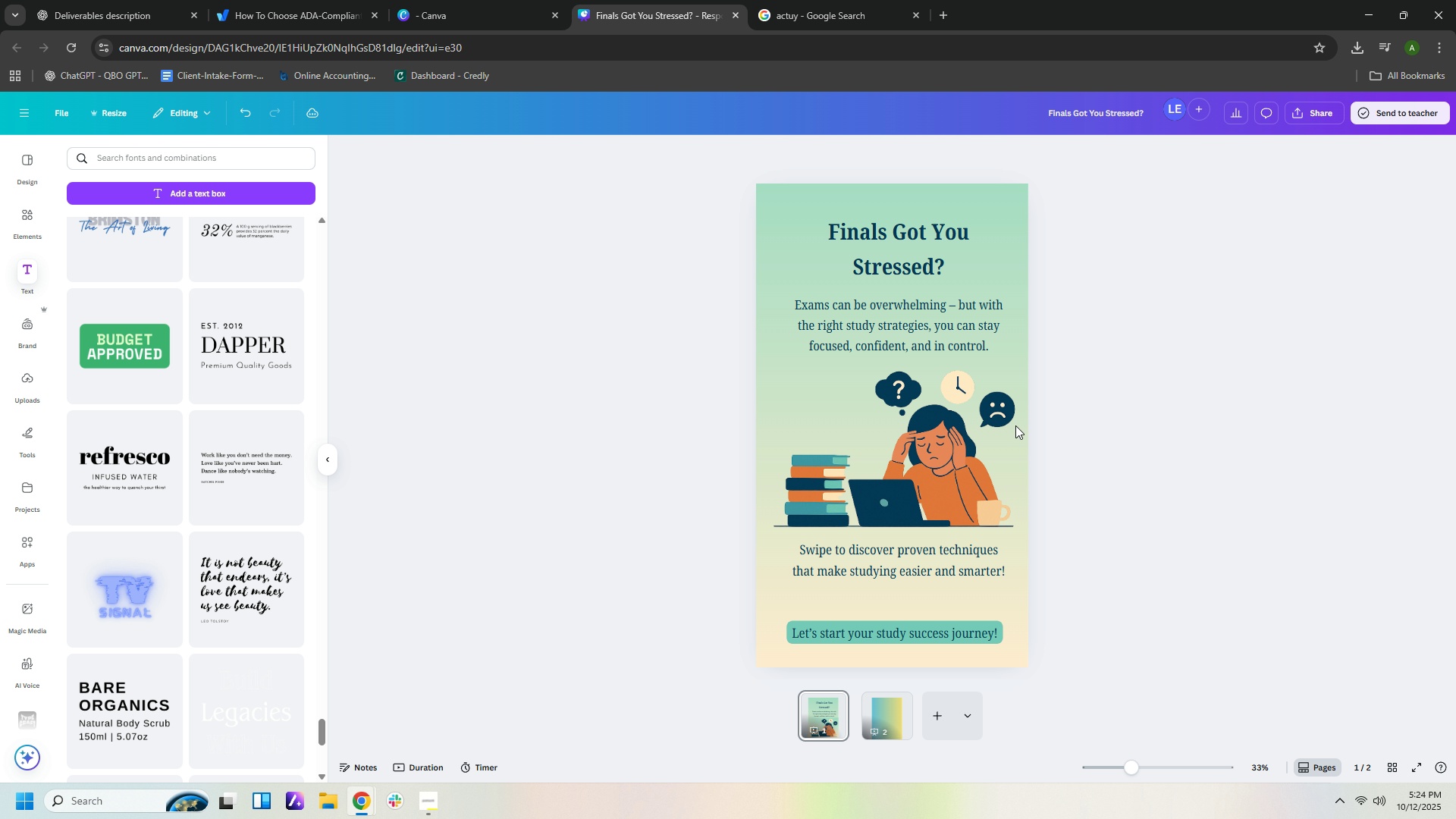 
left_click([927, 436])
 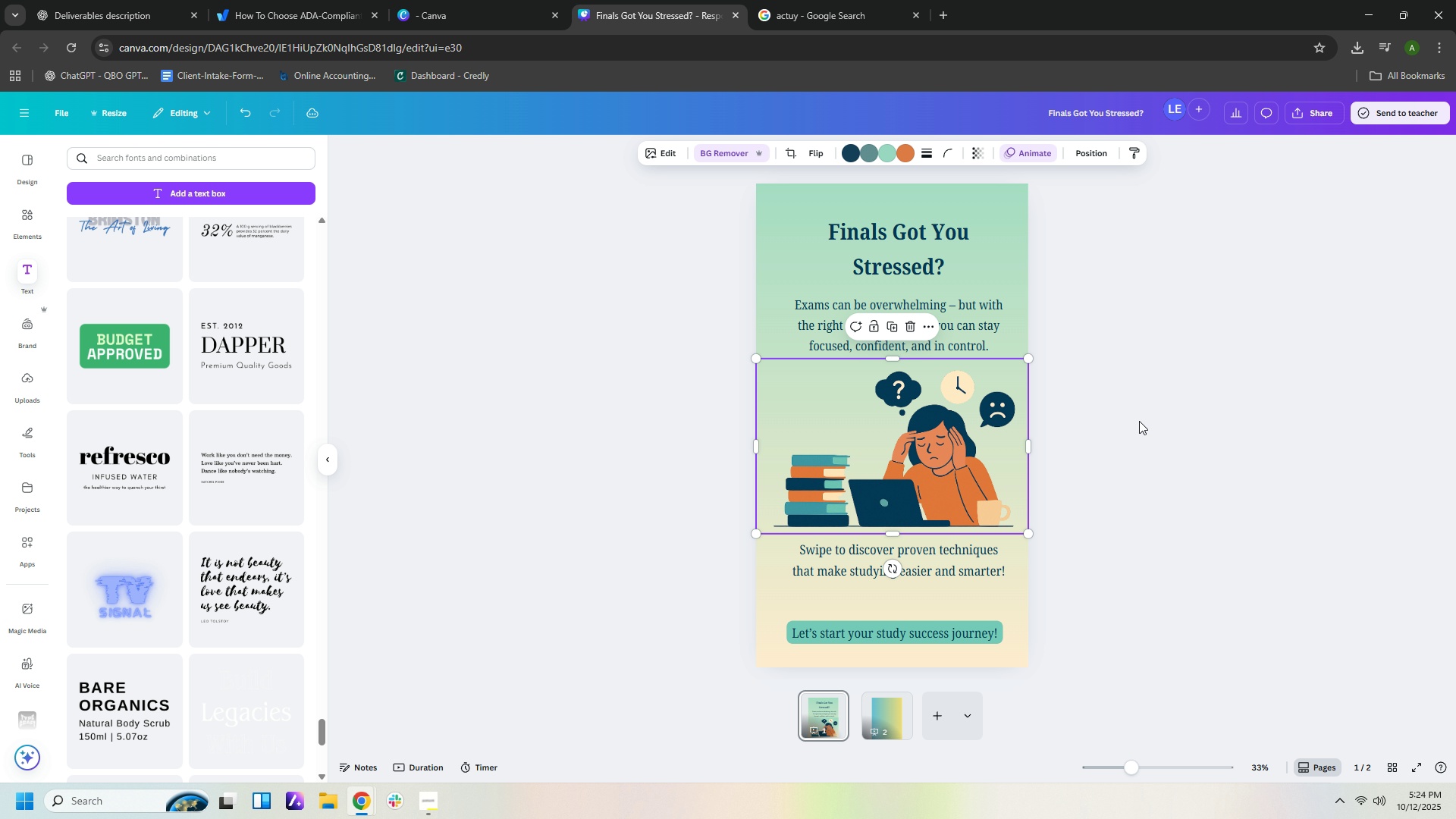 
left_click([1139, 421])